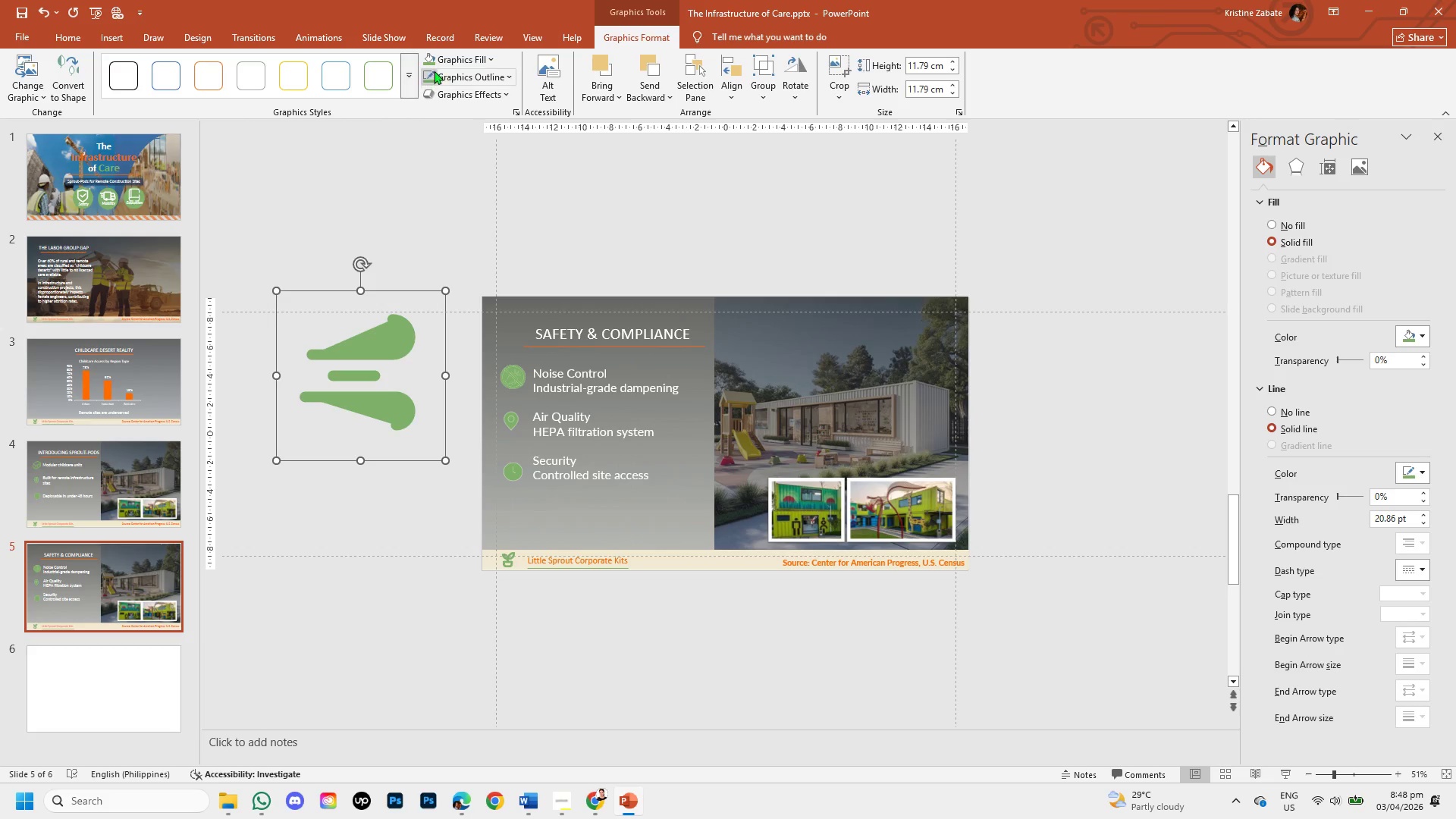 
left_click([450, 61])
 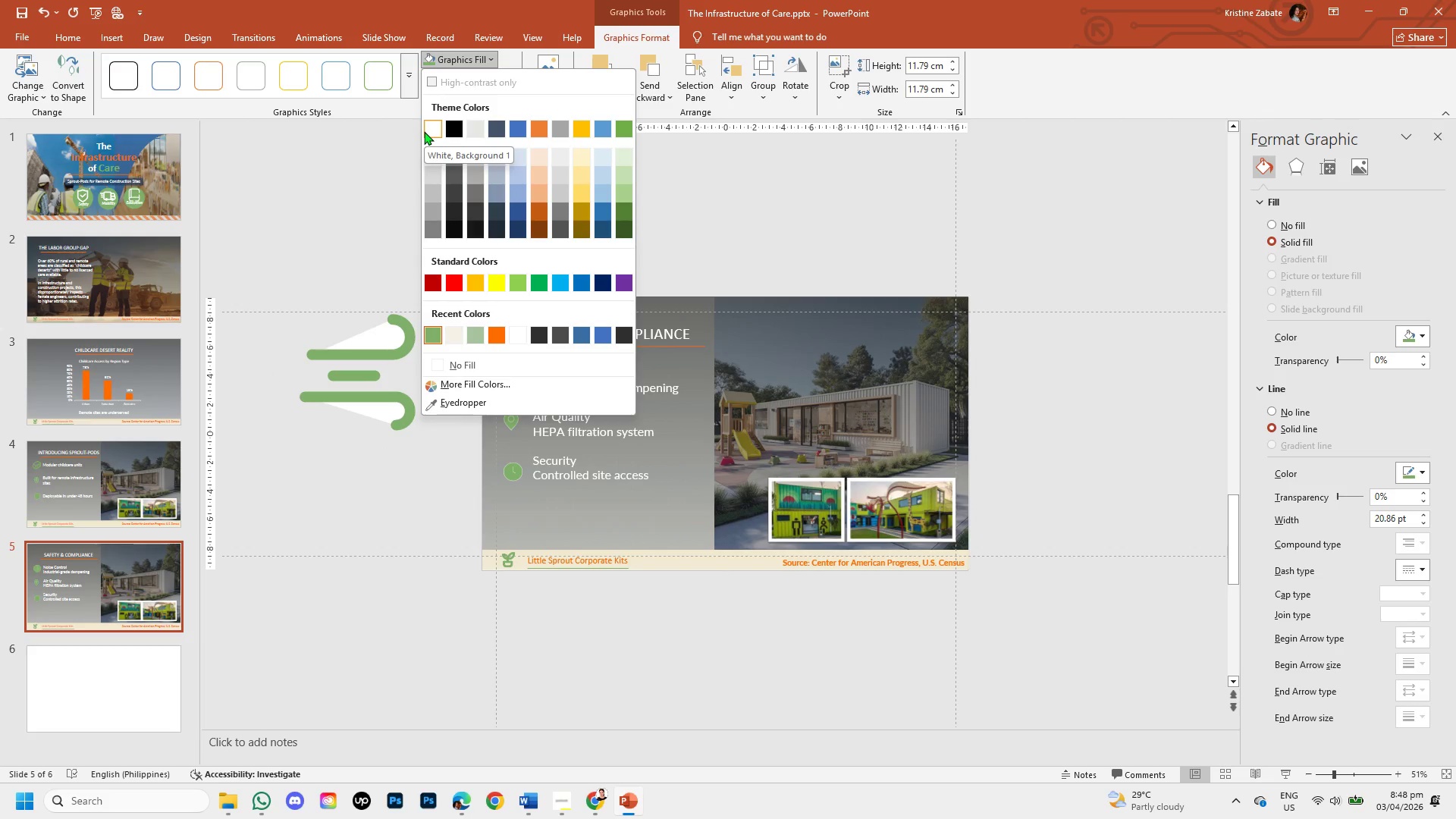 
wait(8.34)
 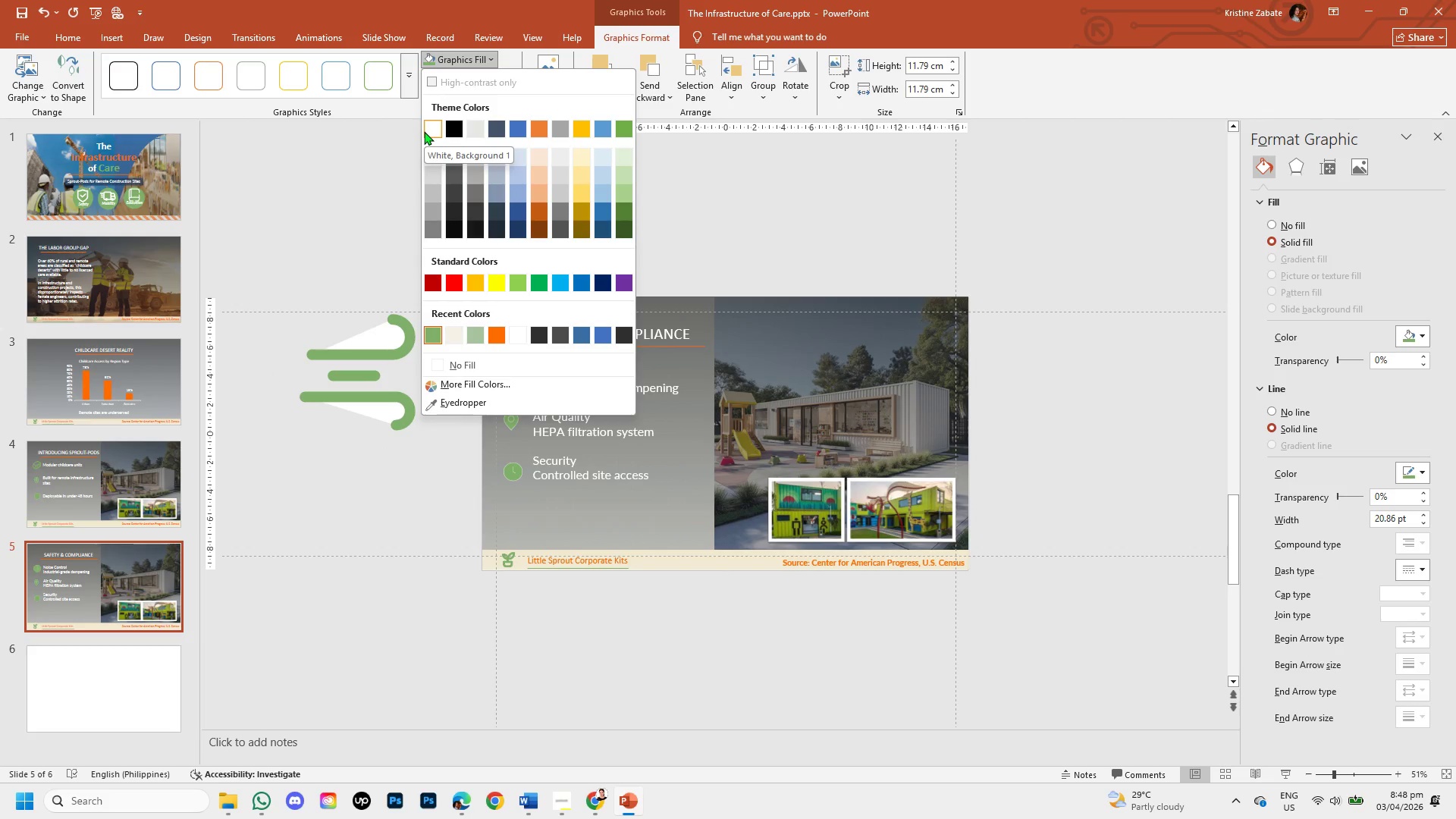 
left_click([290, 528])
 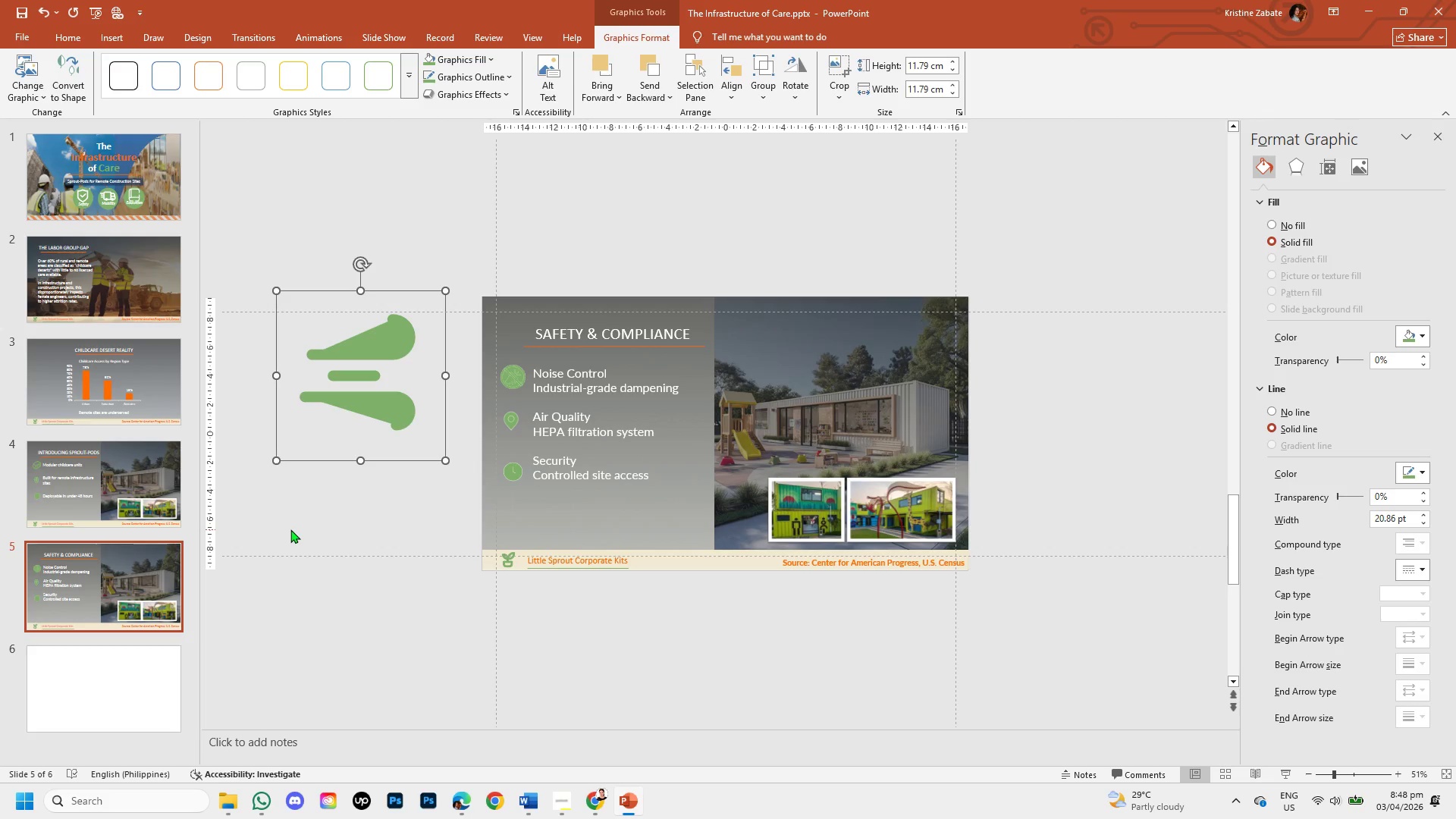 
key(Backspace)
 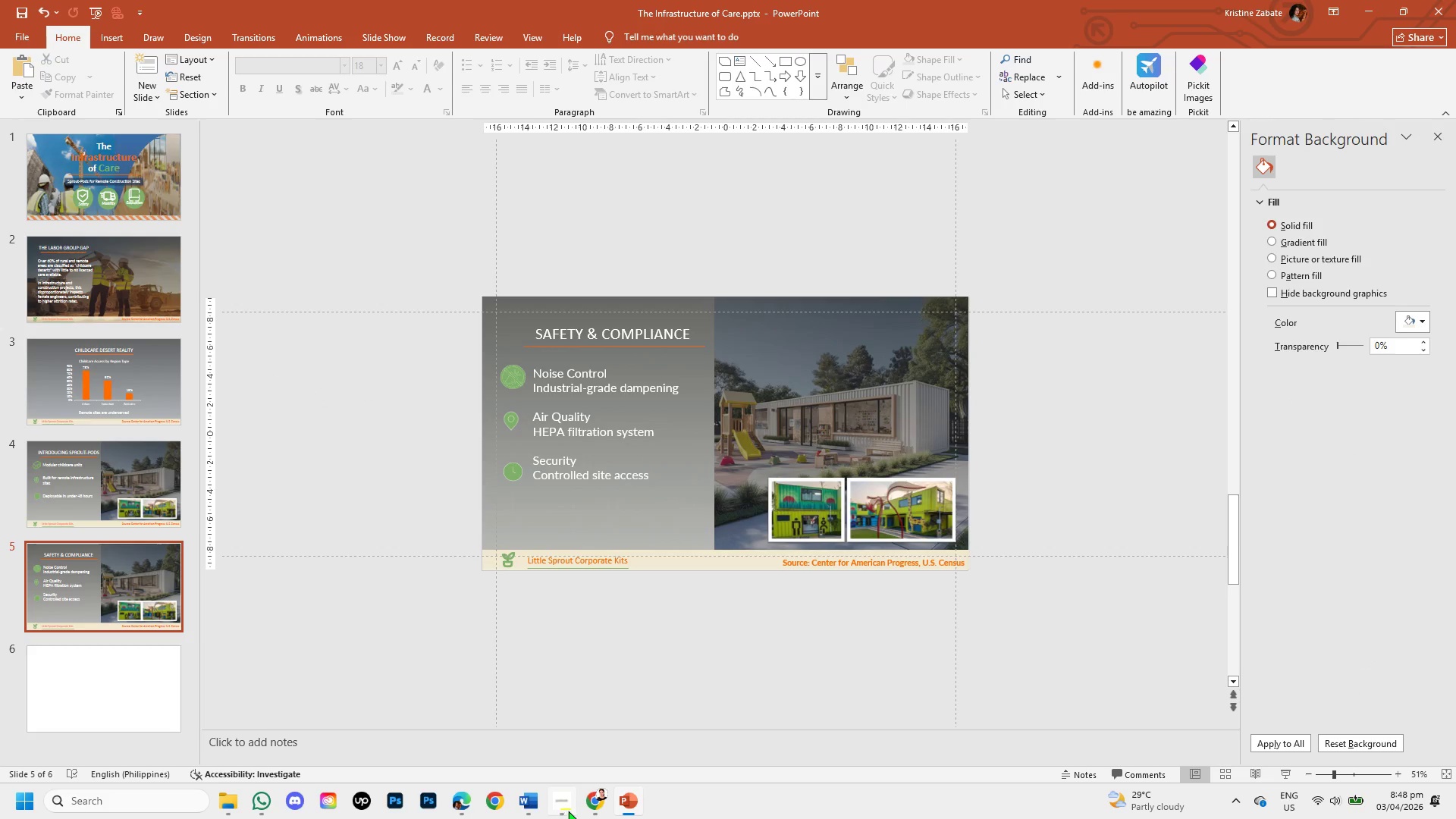 
left_click([588, 814])
 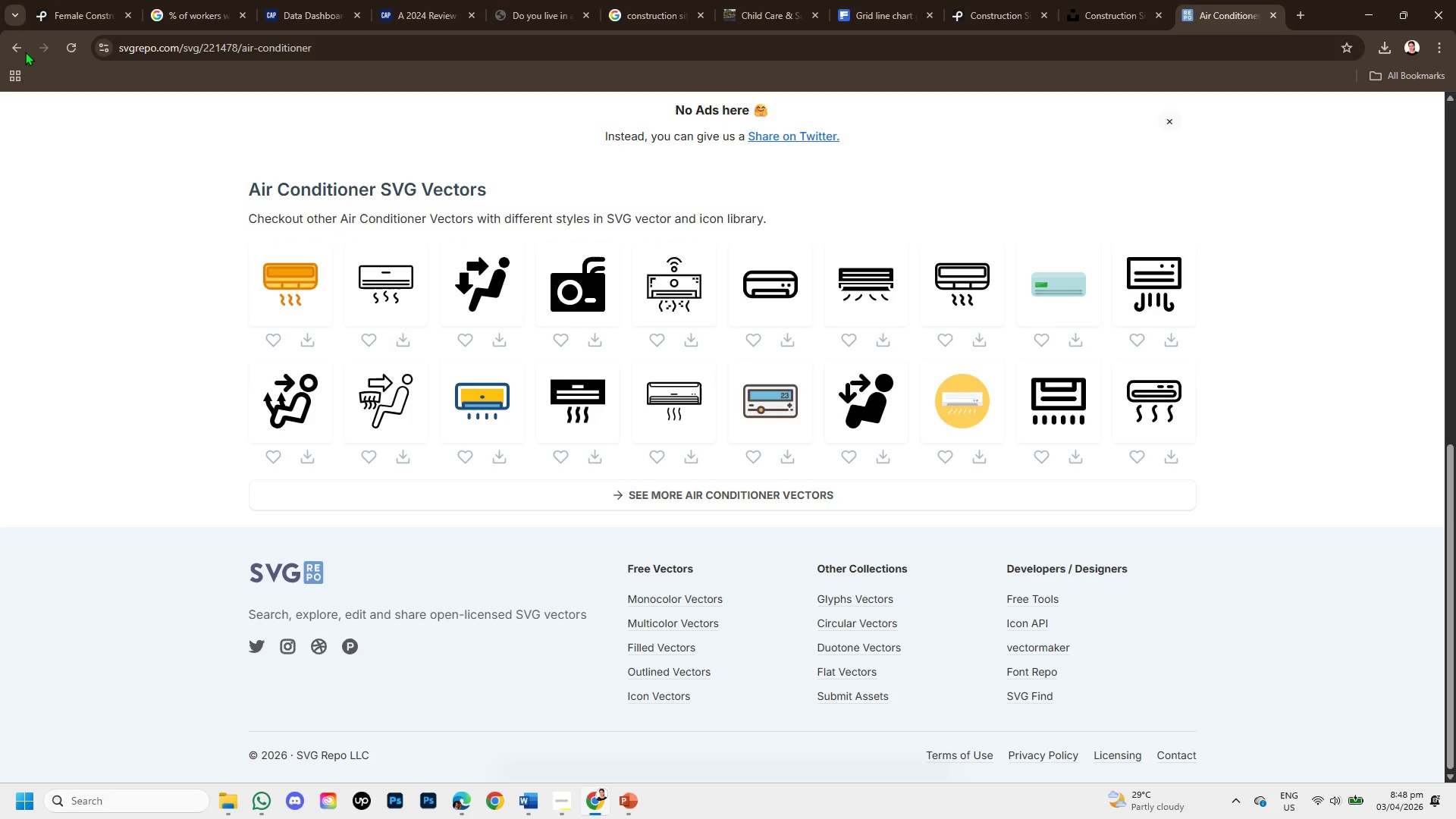 
left_click([23, 45])
 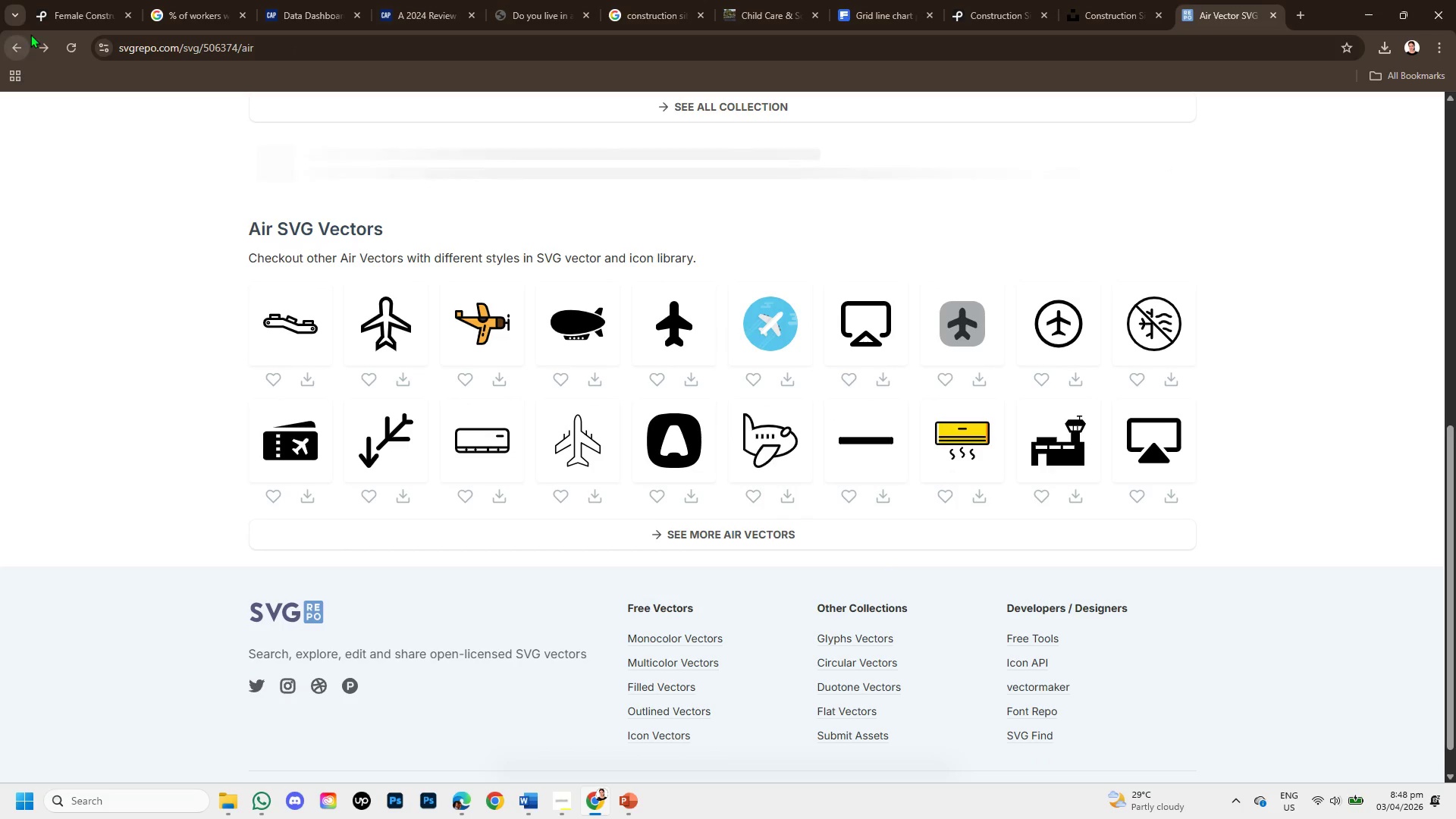 
left_click([21, 45])
 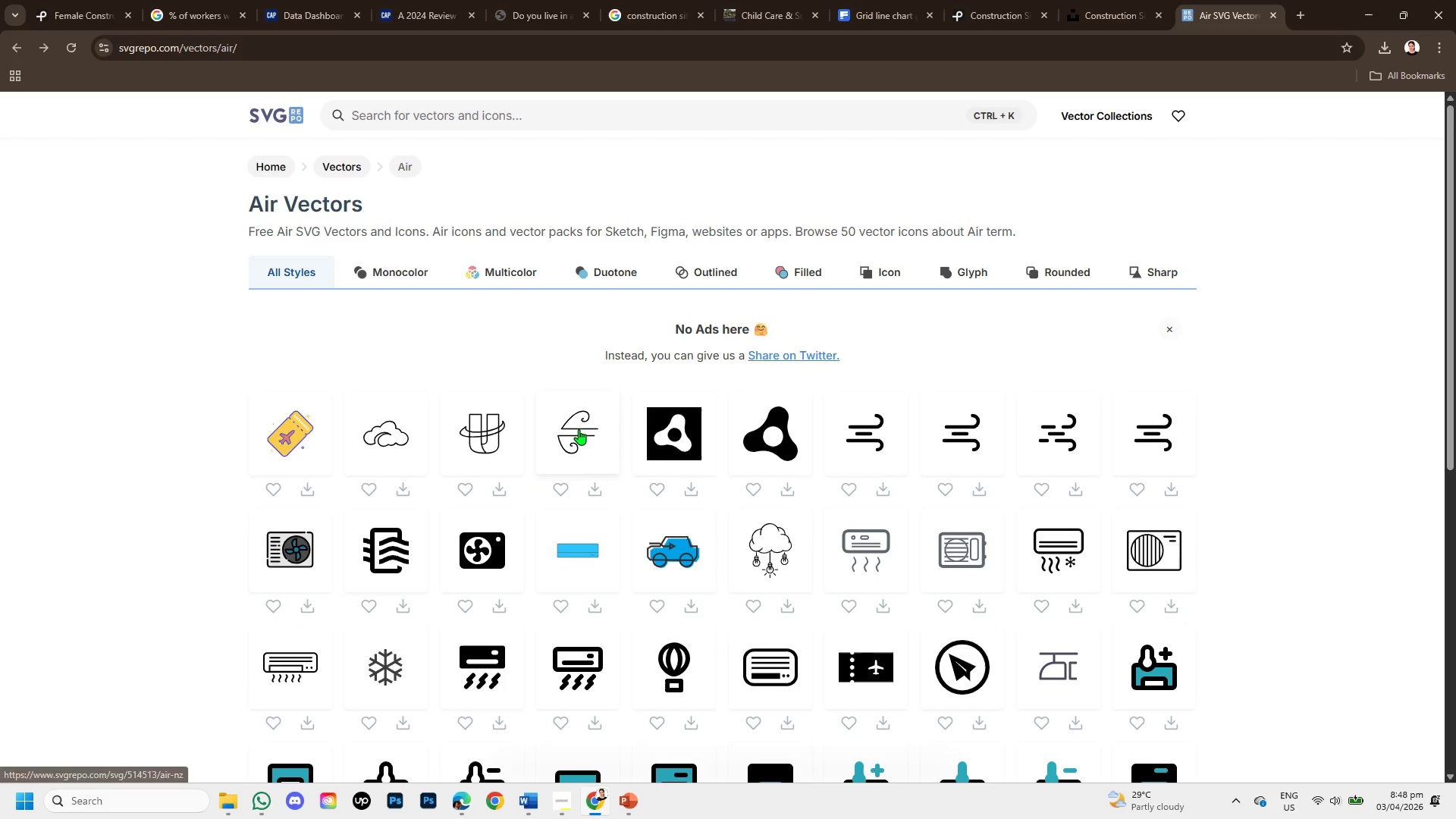 
wait(5.28)
 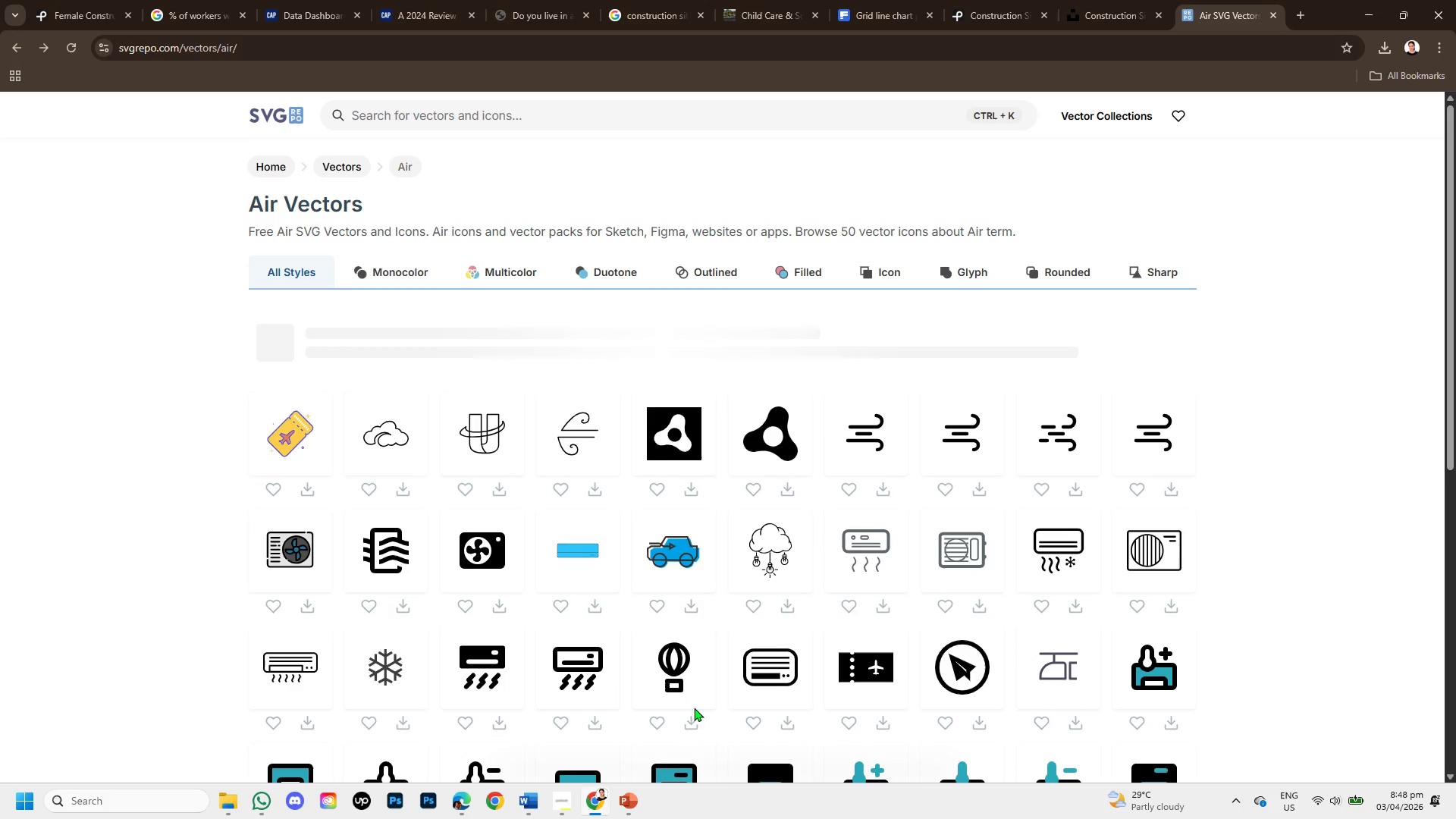 
left_click([579, 429])
 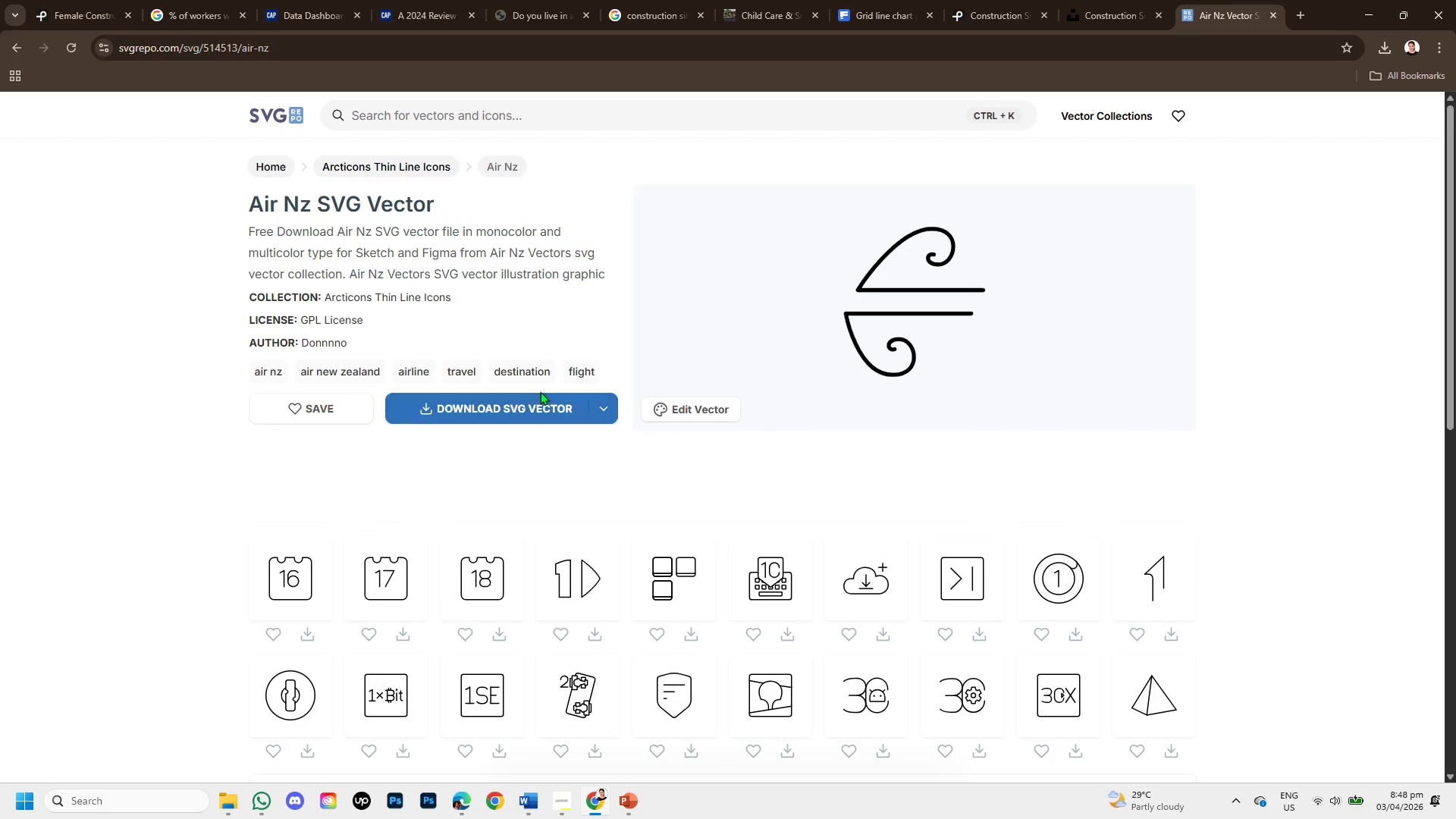 
left_click([534, 408])
 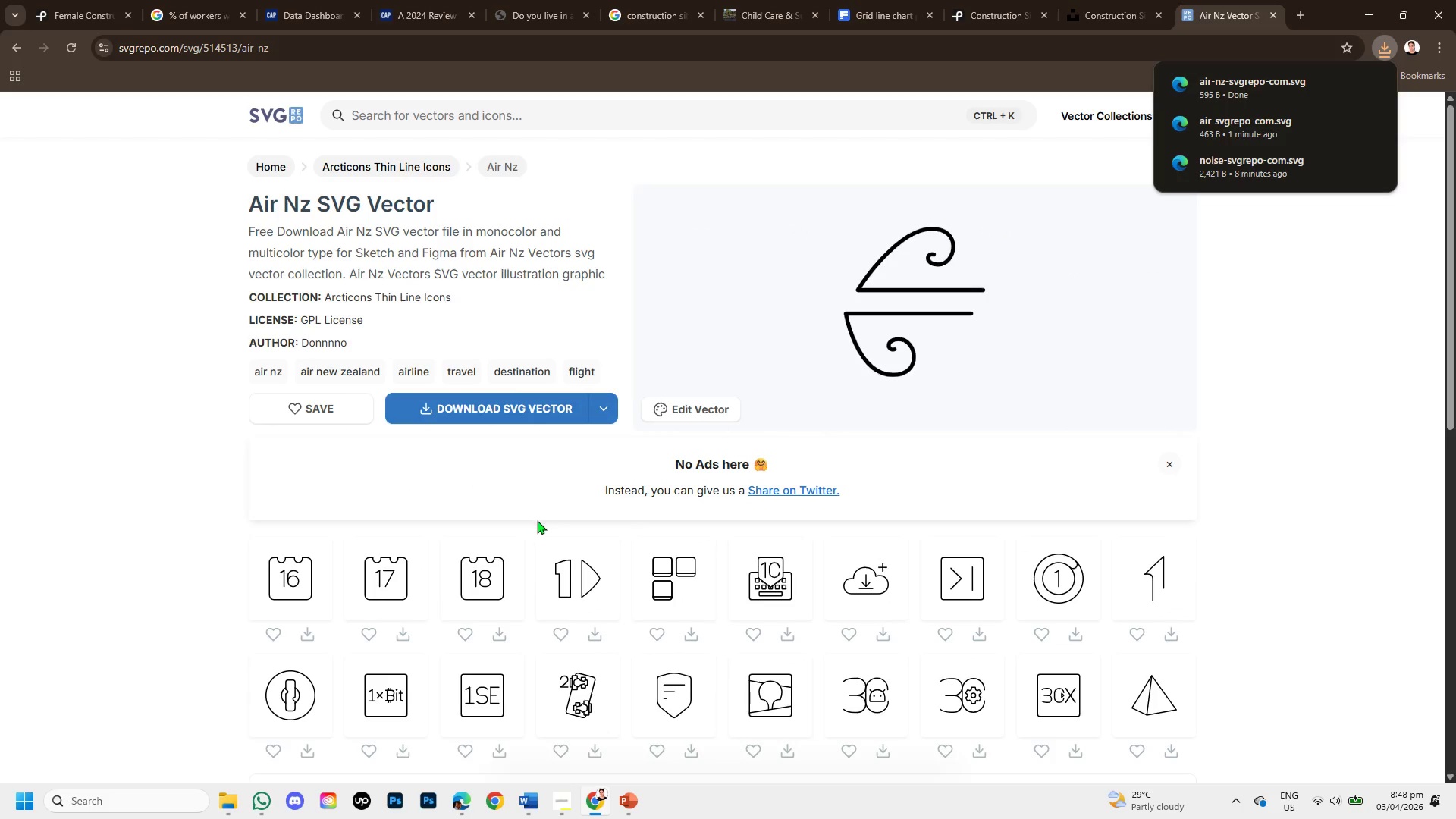 
scroll: coordinate [410, 613], scroll_direction: down, amount: 2.0
 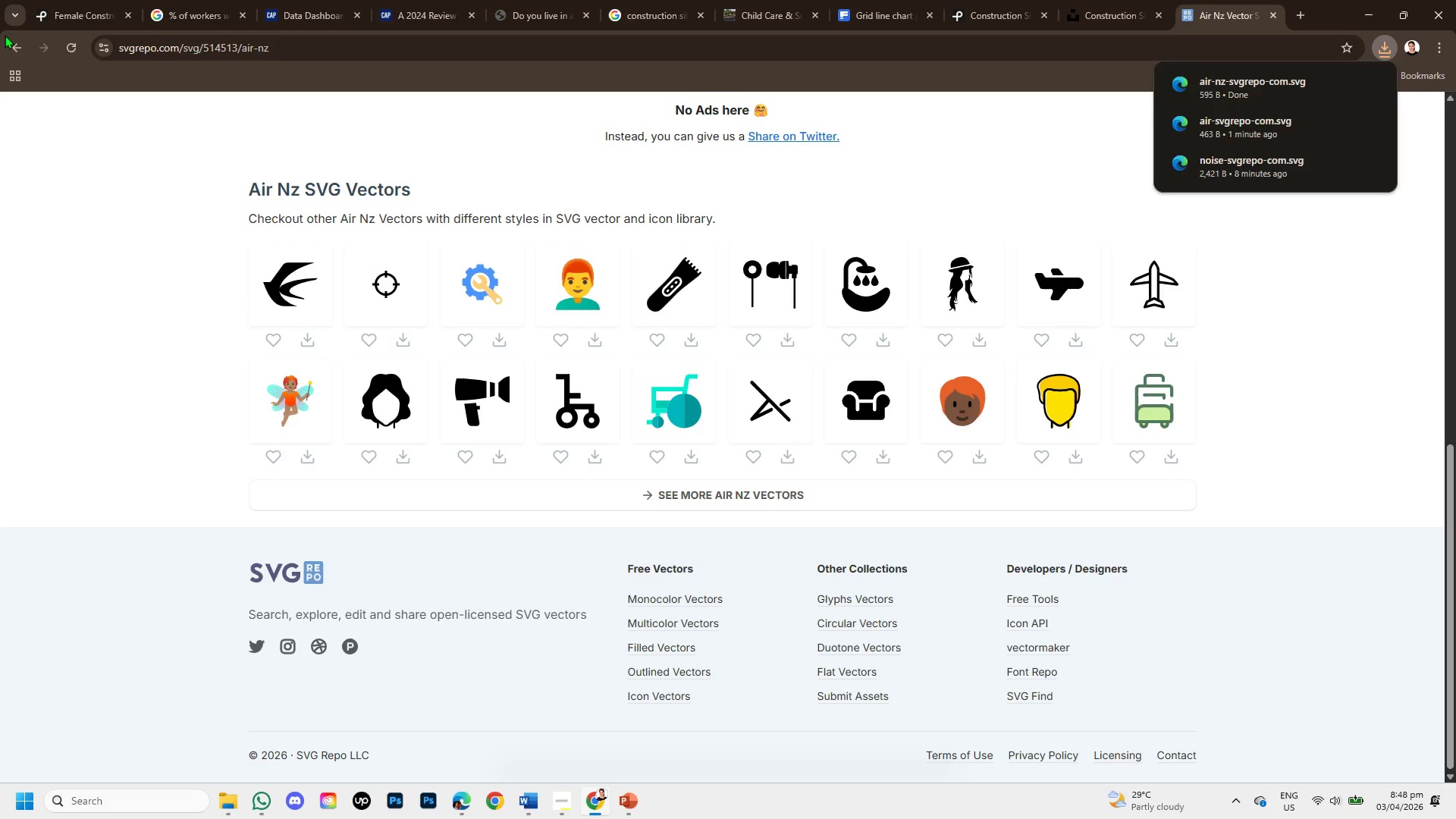 
left_click([9, 49])
 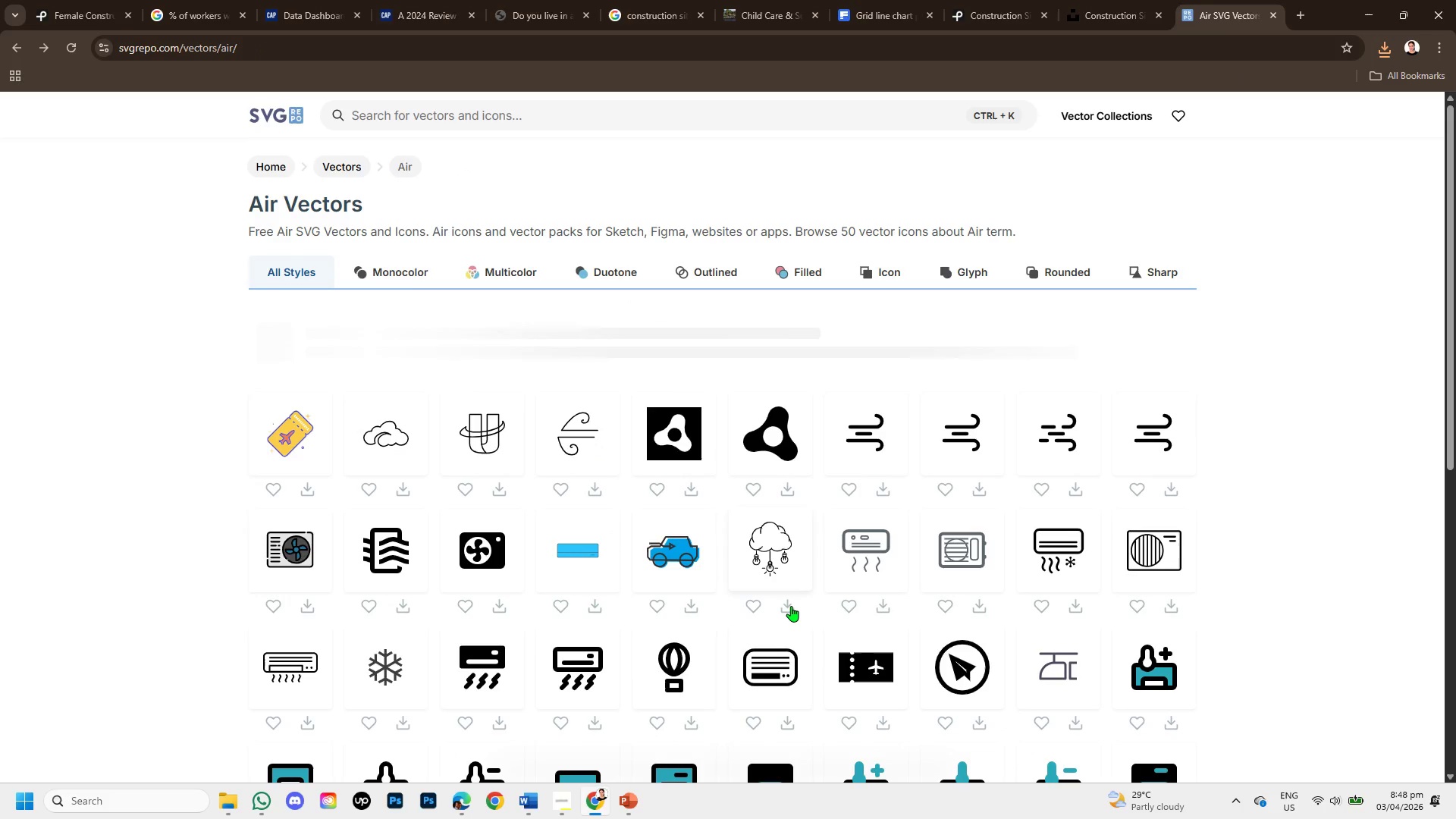 
scroll: coordinate [791, 606], scroll_direction: down, amount: 1.0
 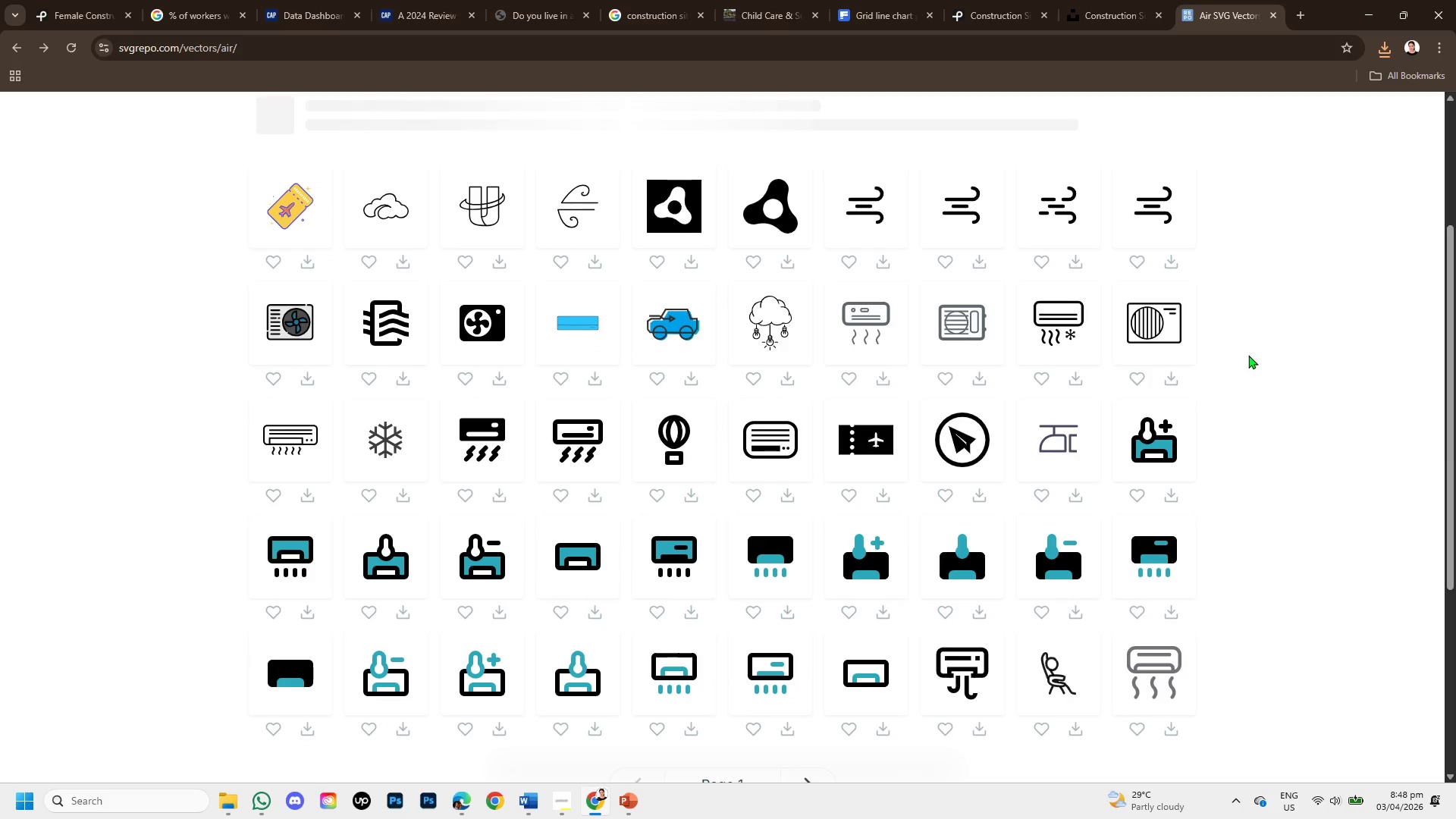 
left_click([1167, 325])
 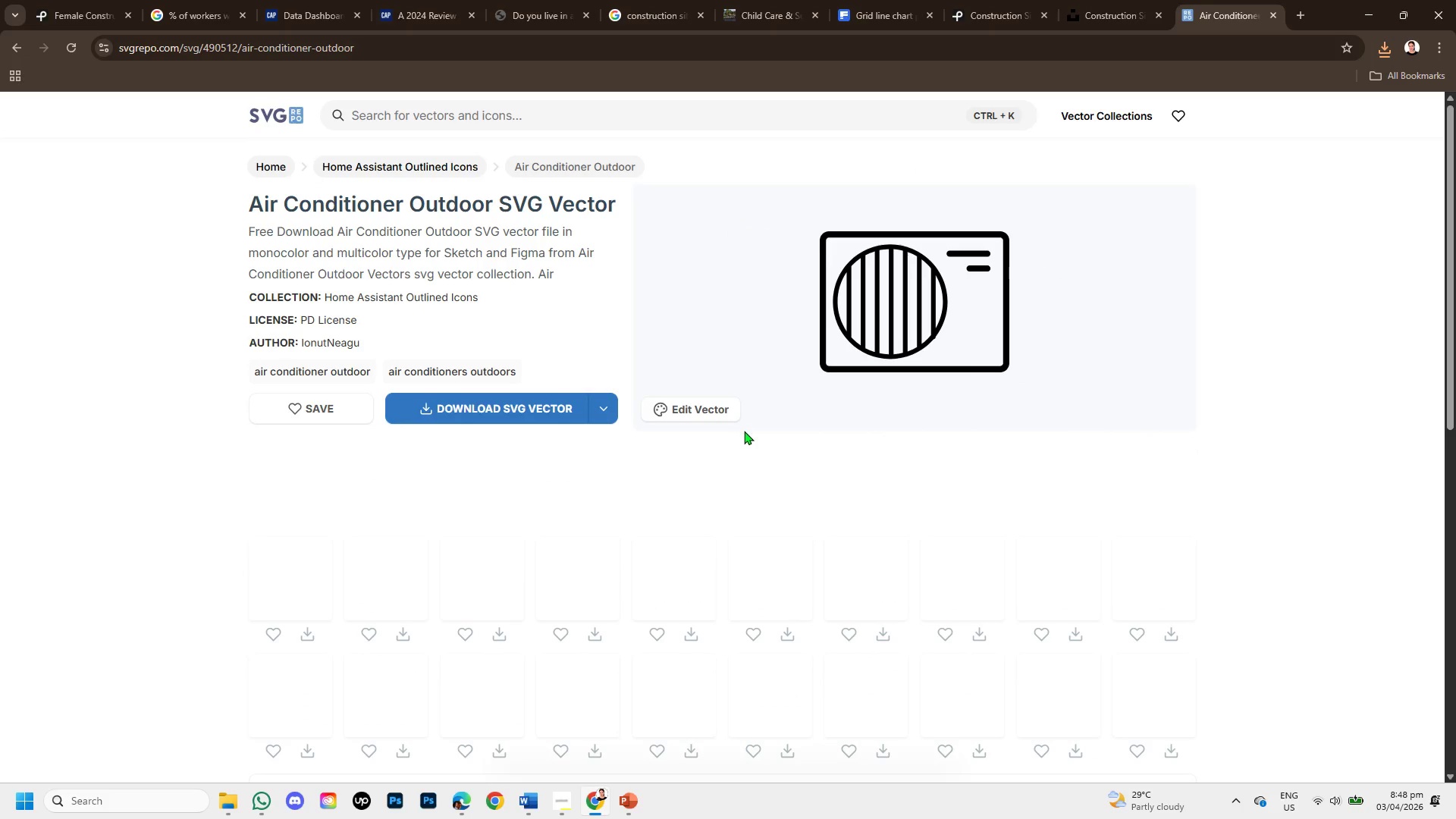 
scroll: coordinate [805, 510], scroll_direction: down, amount: 3.0
 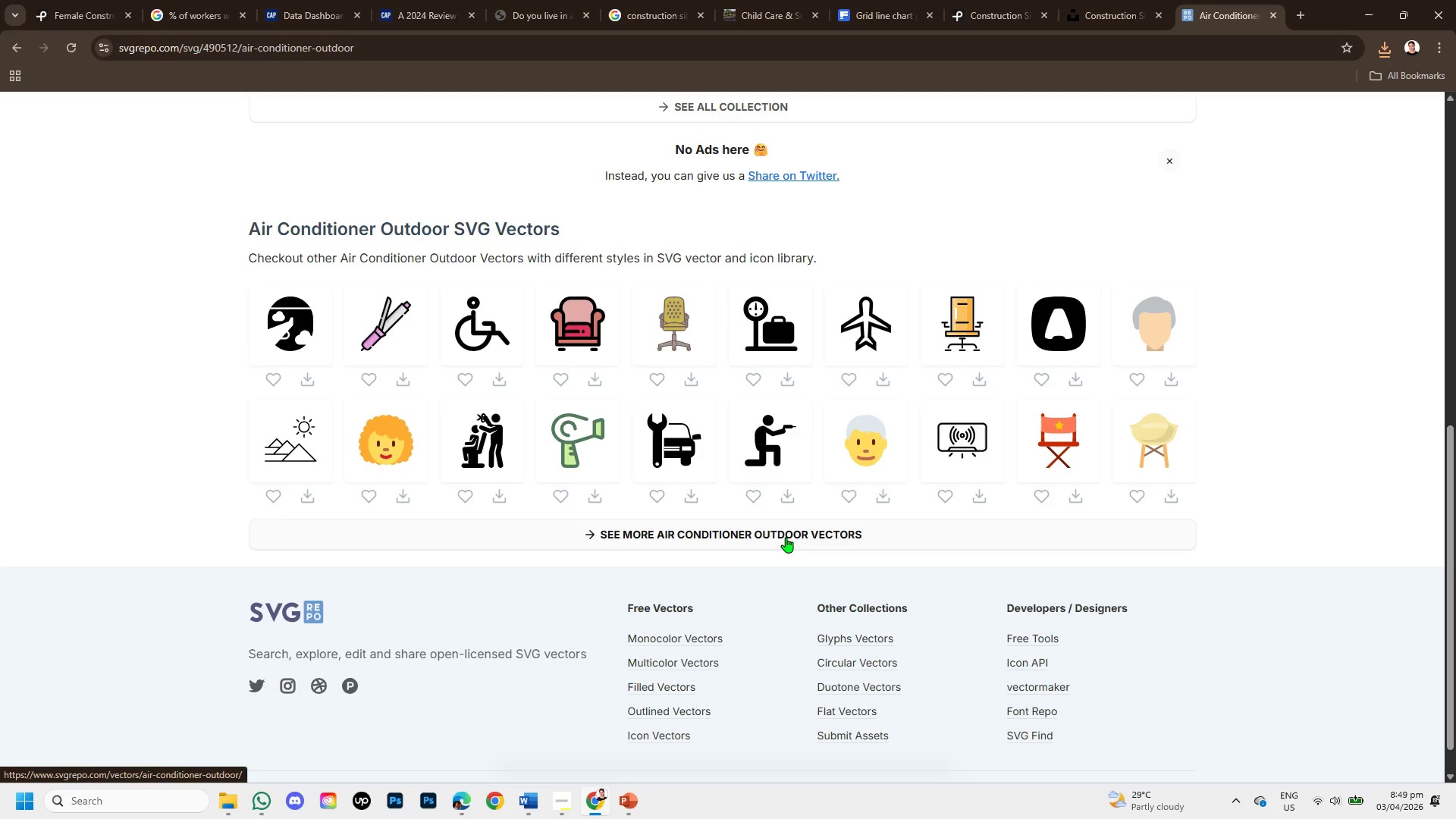 
scroll: coordinate [786, 537], scroll_direction: up, amount: 3.0
 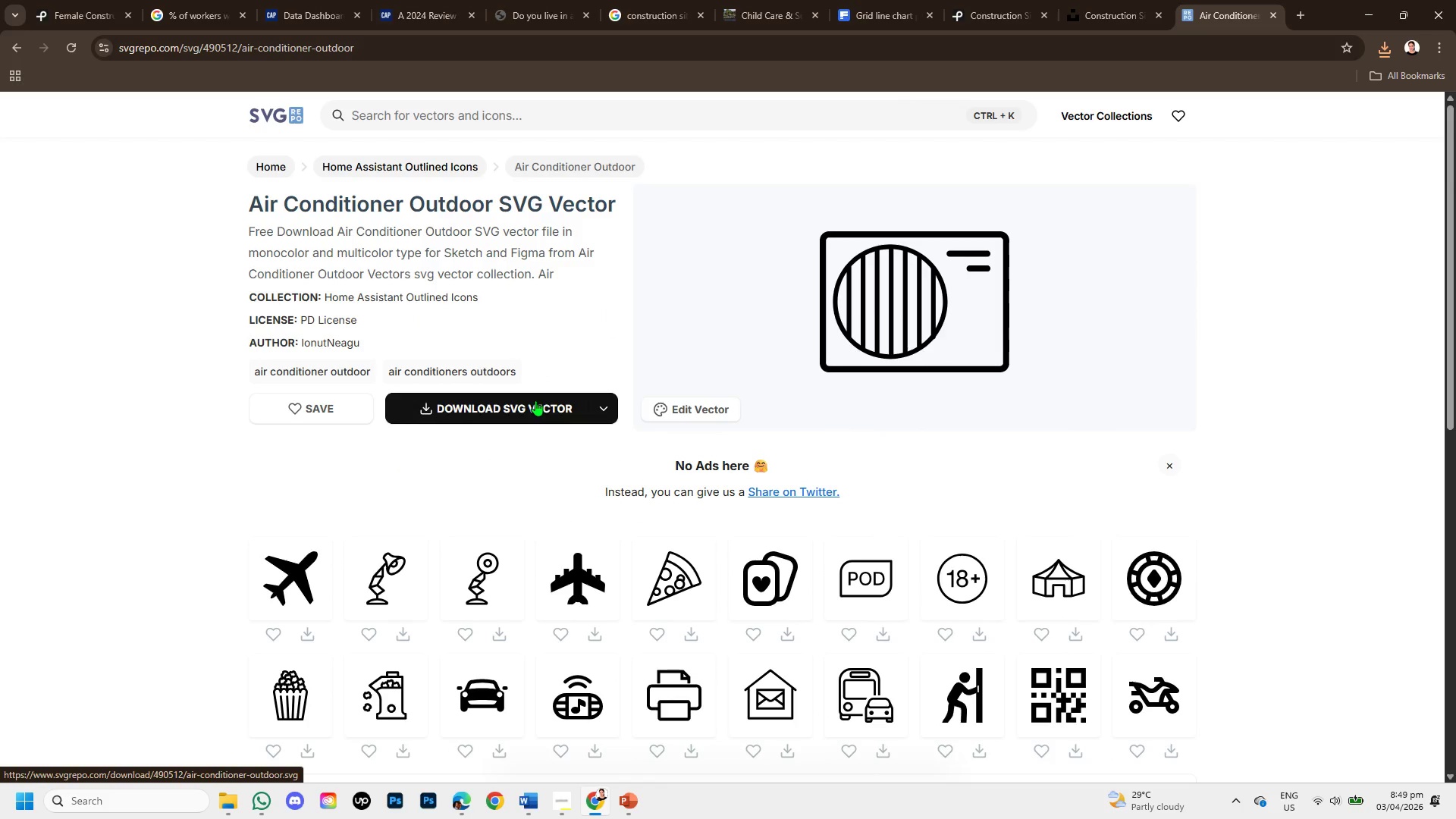 
left_click([535, 400])
 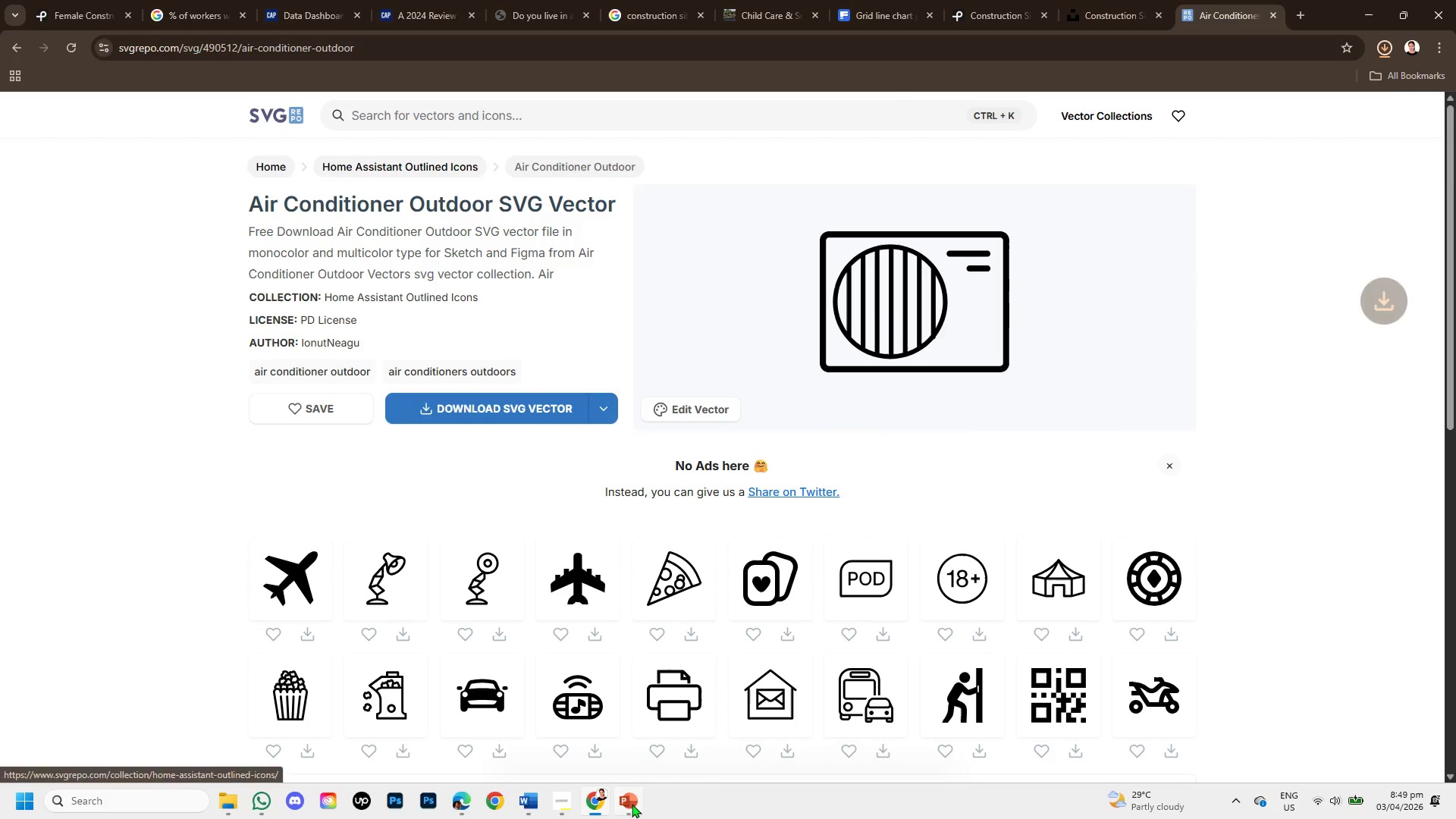 
left_click([629, 805])
 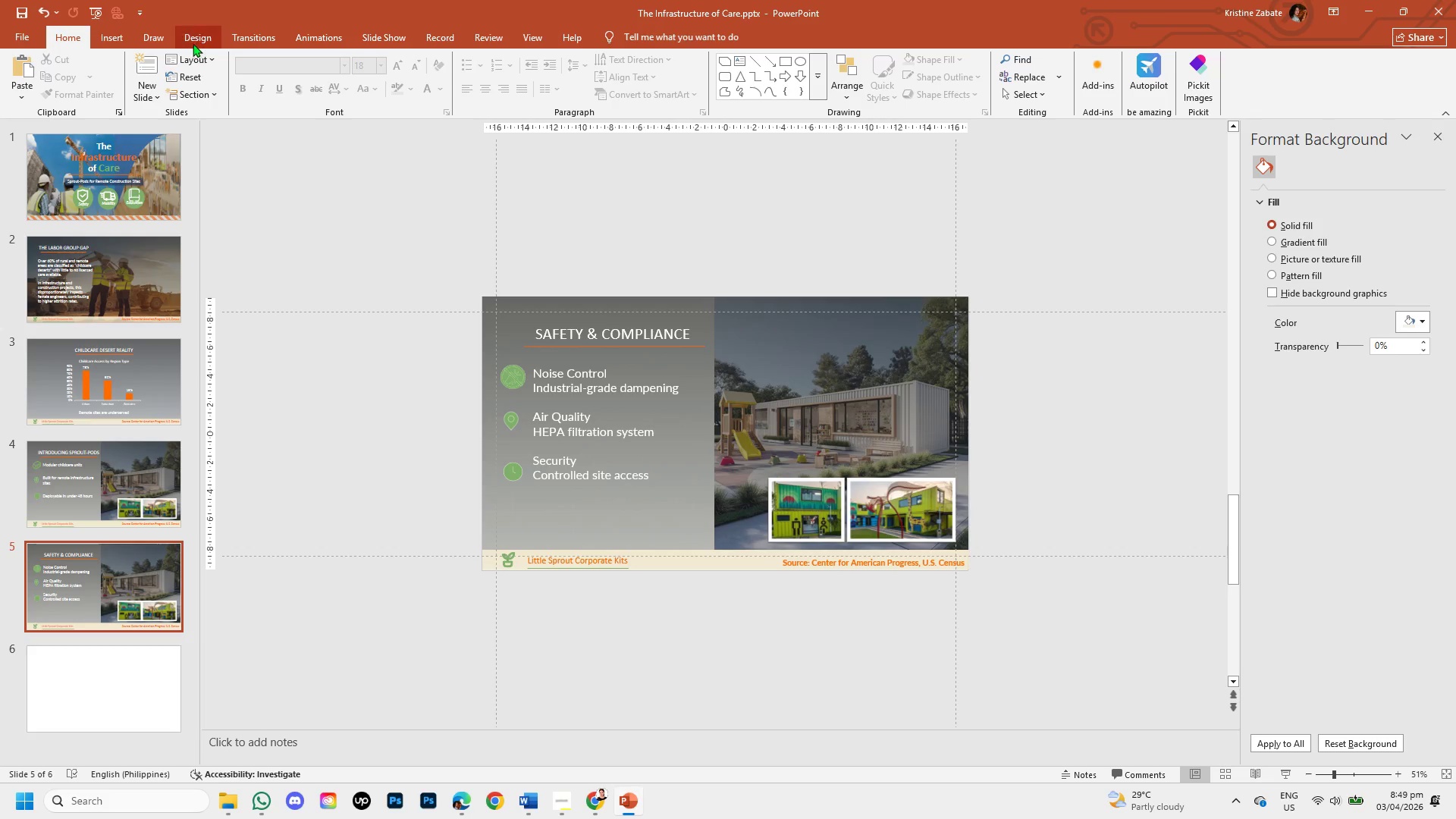 
left_click([121, 46])
 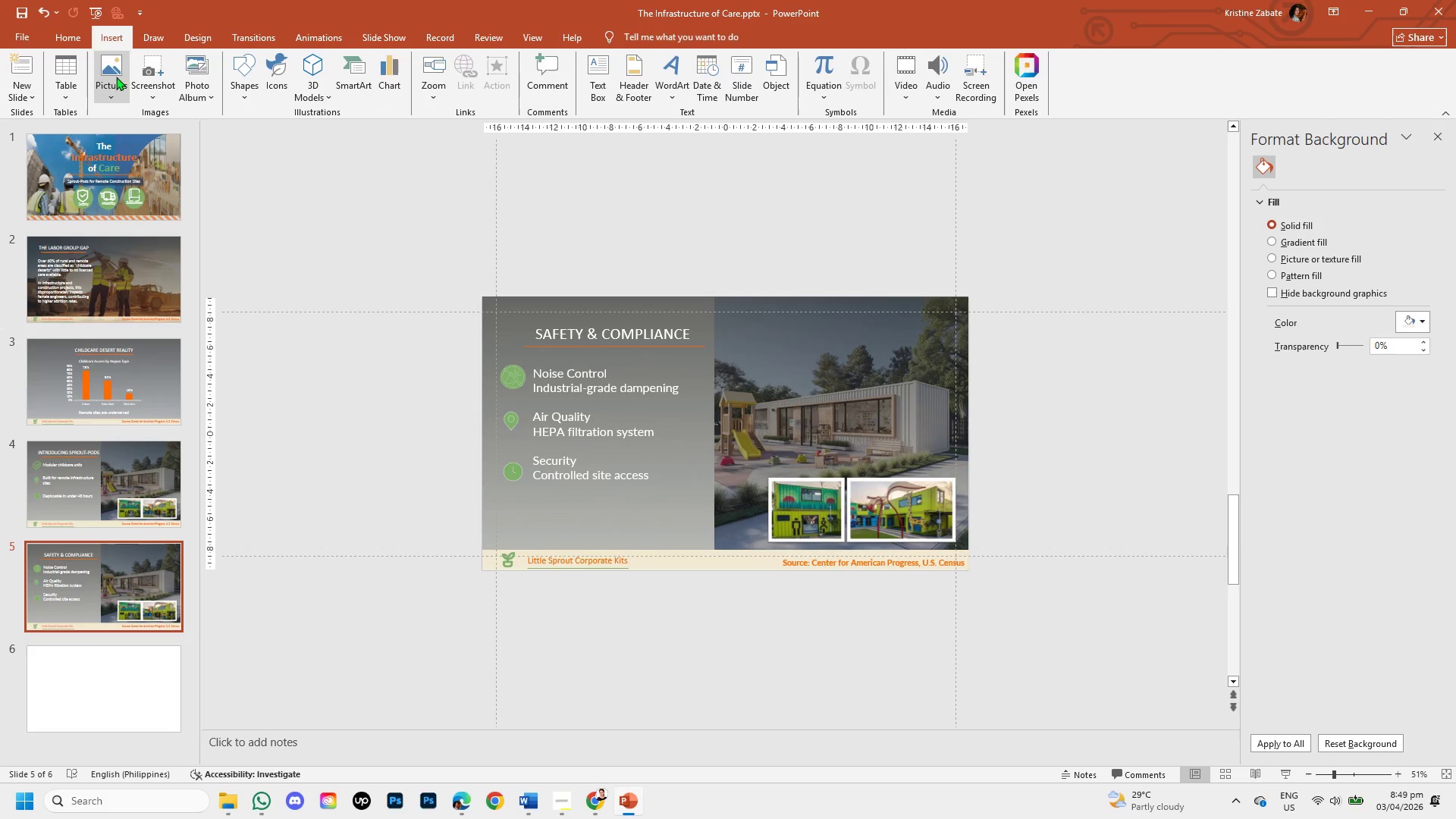 
left_click([112, 75])
 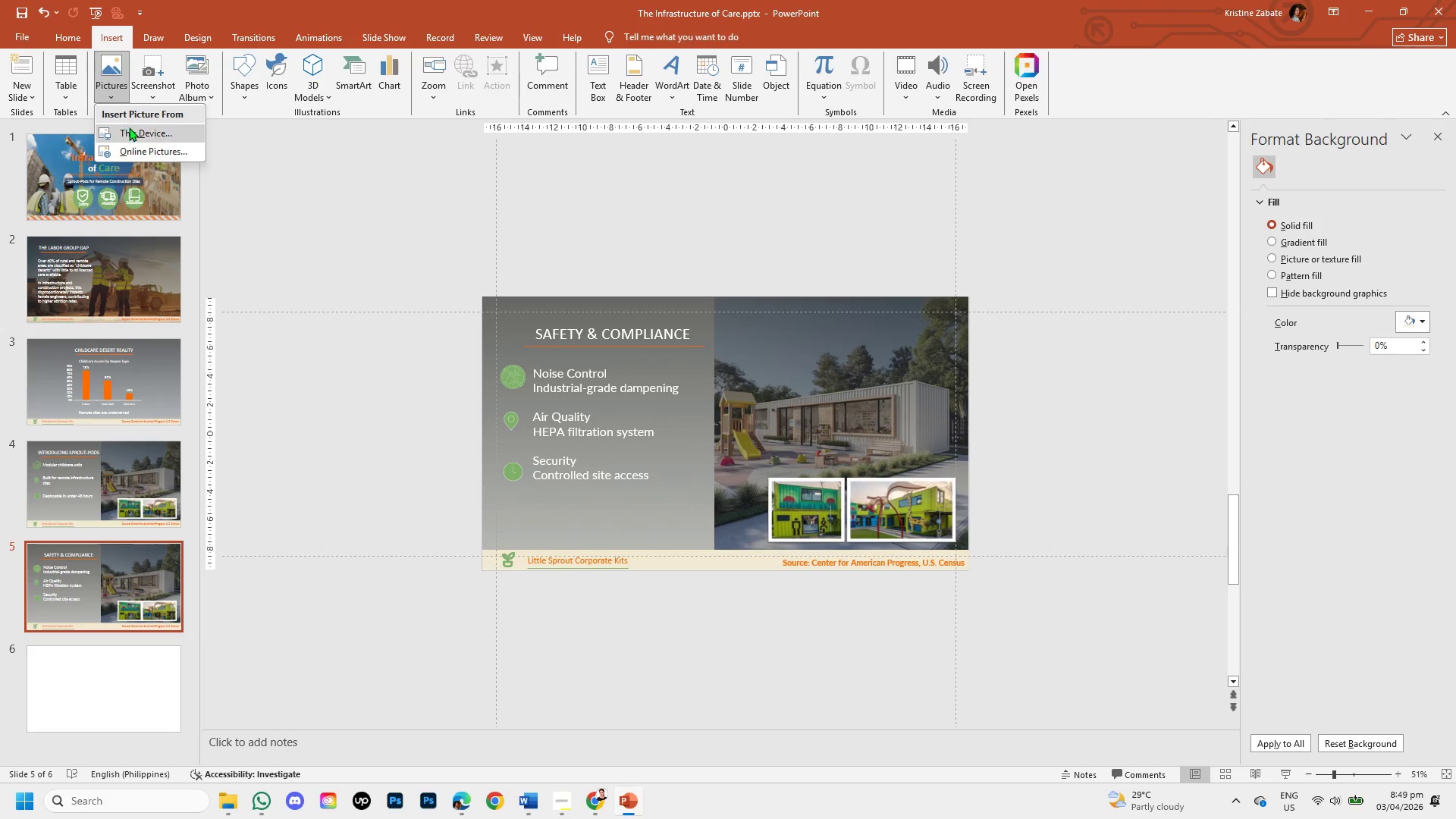 
left_click([129, 127])
 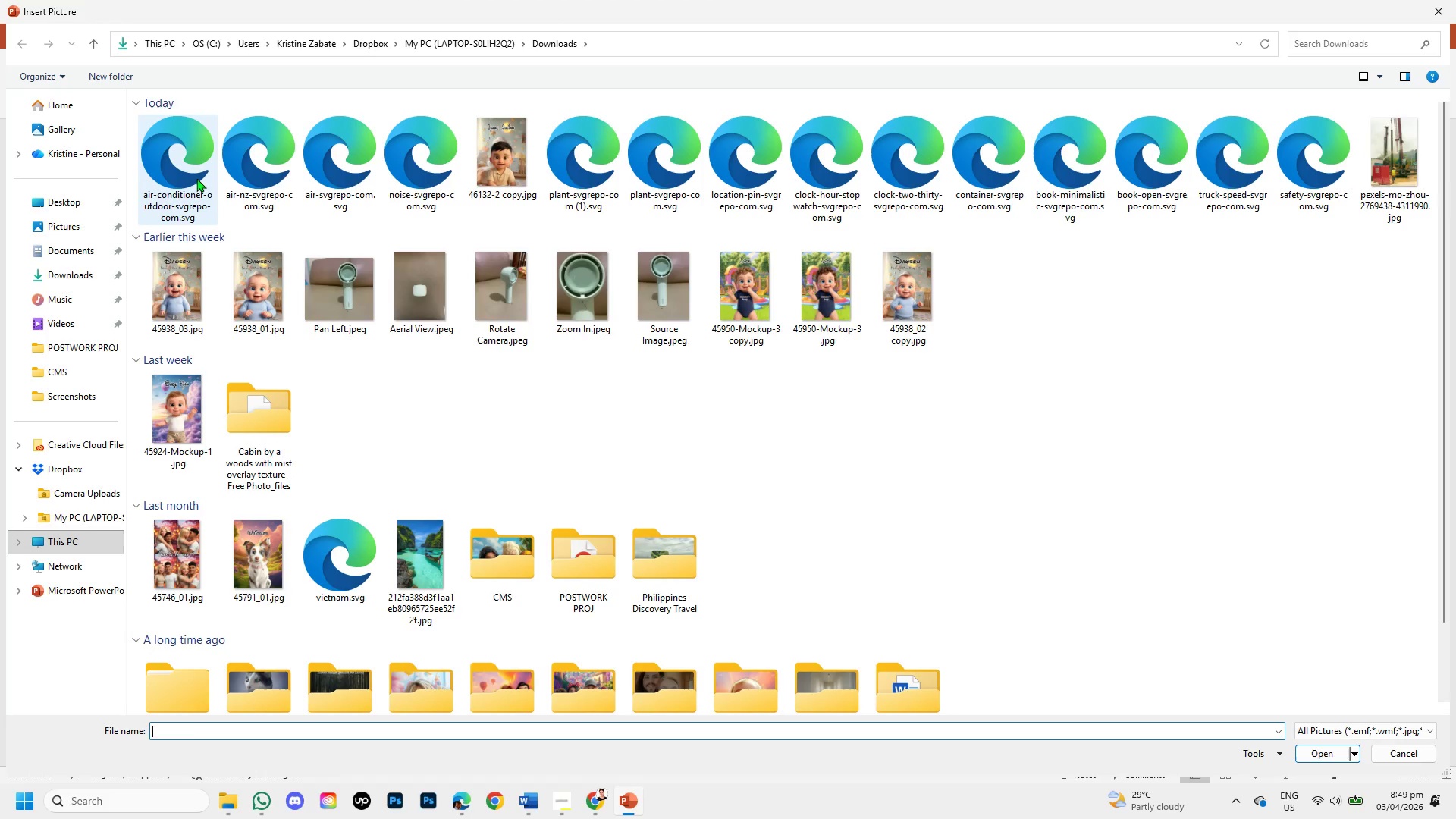 
double_click([199, 184])
 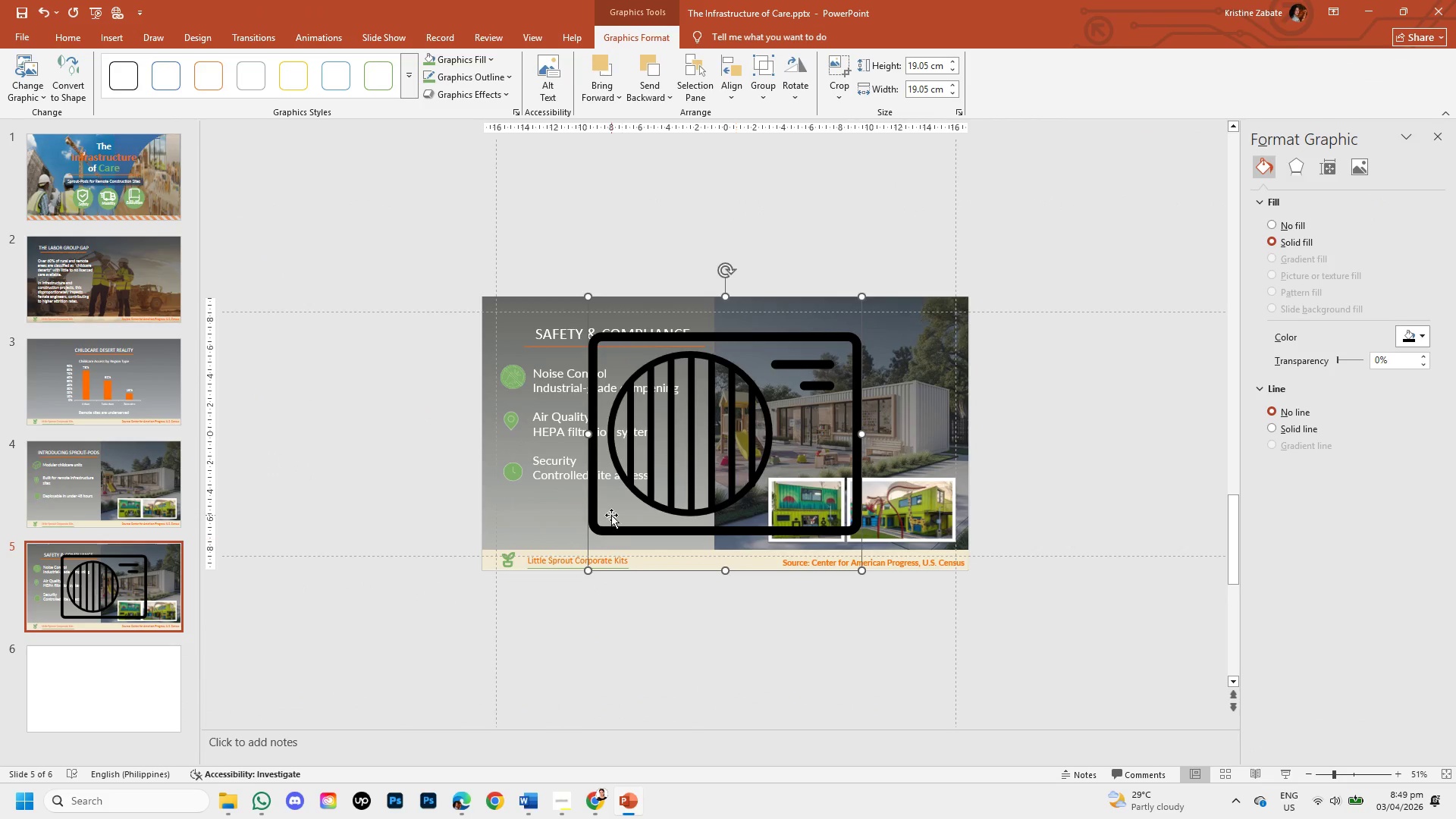 
left_click_drag(start_coordinate=[612, 532], to_coordinate=[147, 494])
 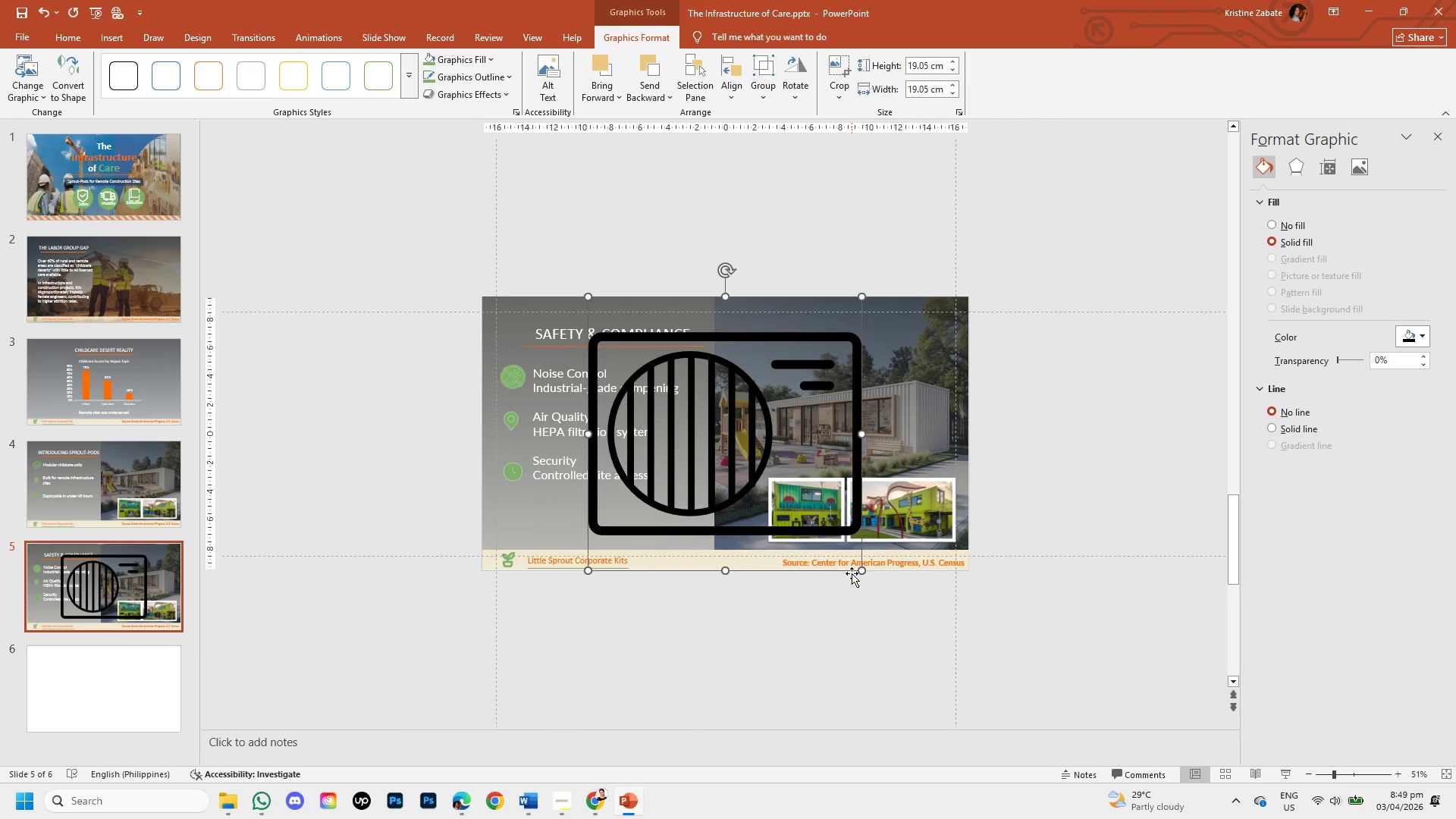 
left_click_drag(start_coordinate=[858, 571], to_coordinate=[618, 400])
 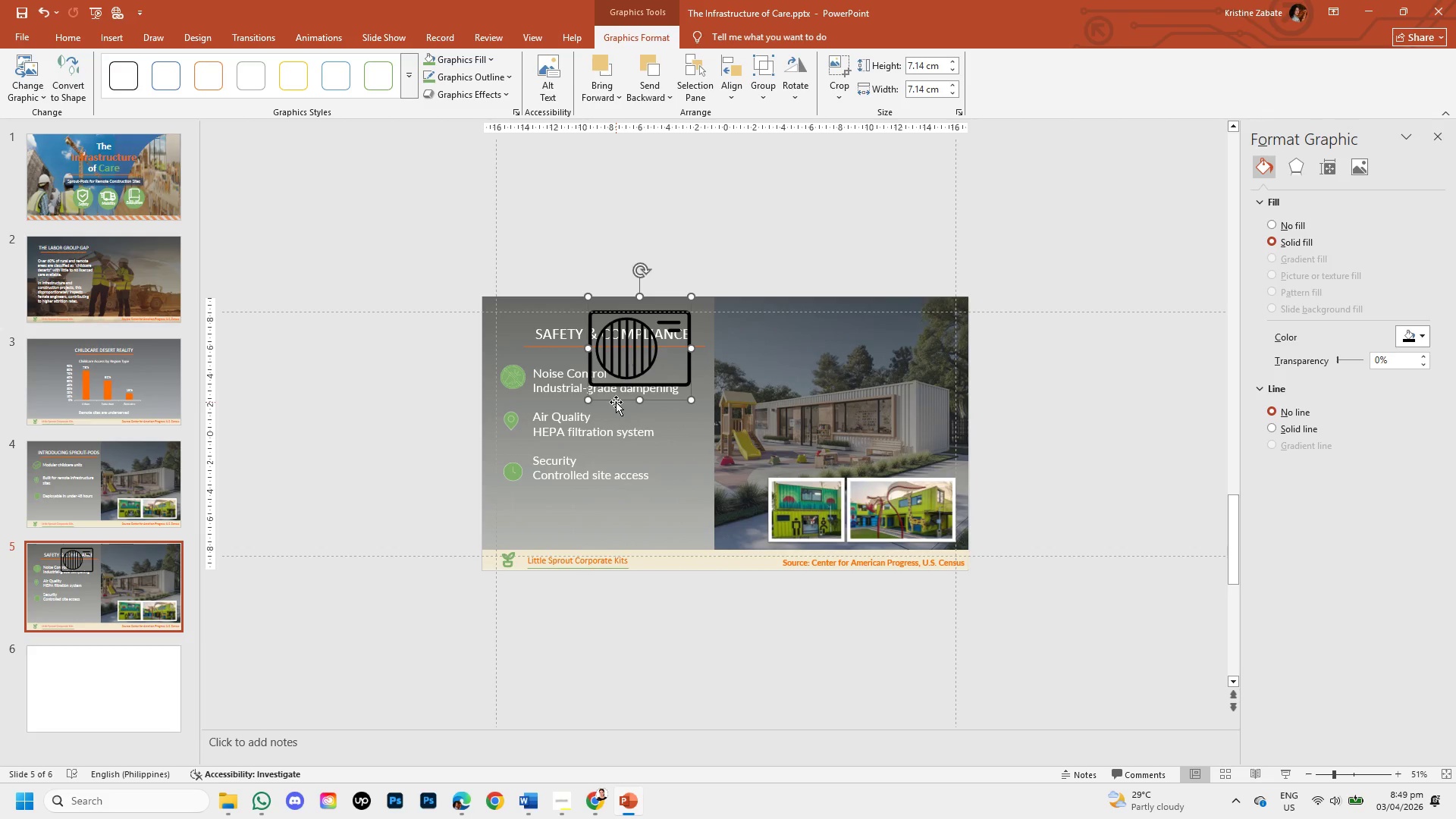 
left_click_drag(start_coordinate=[616, 402], to_coordinate=[332, 402])
 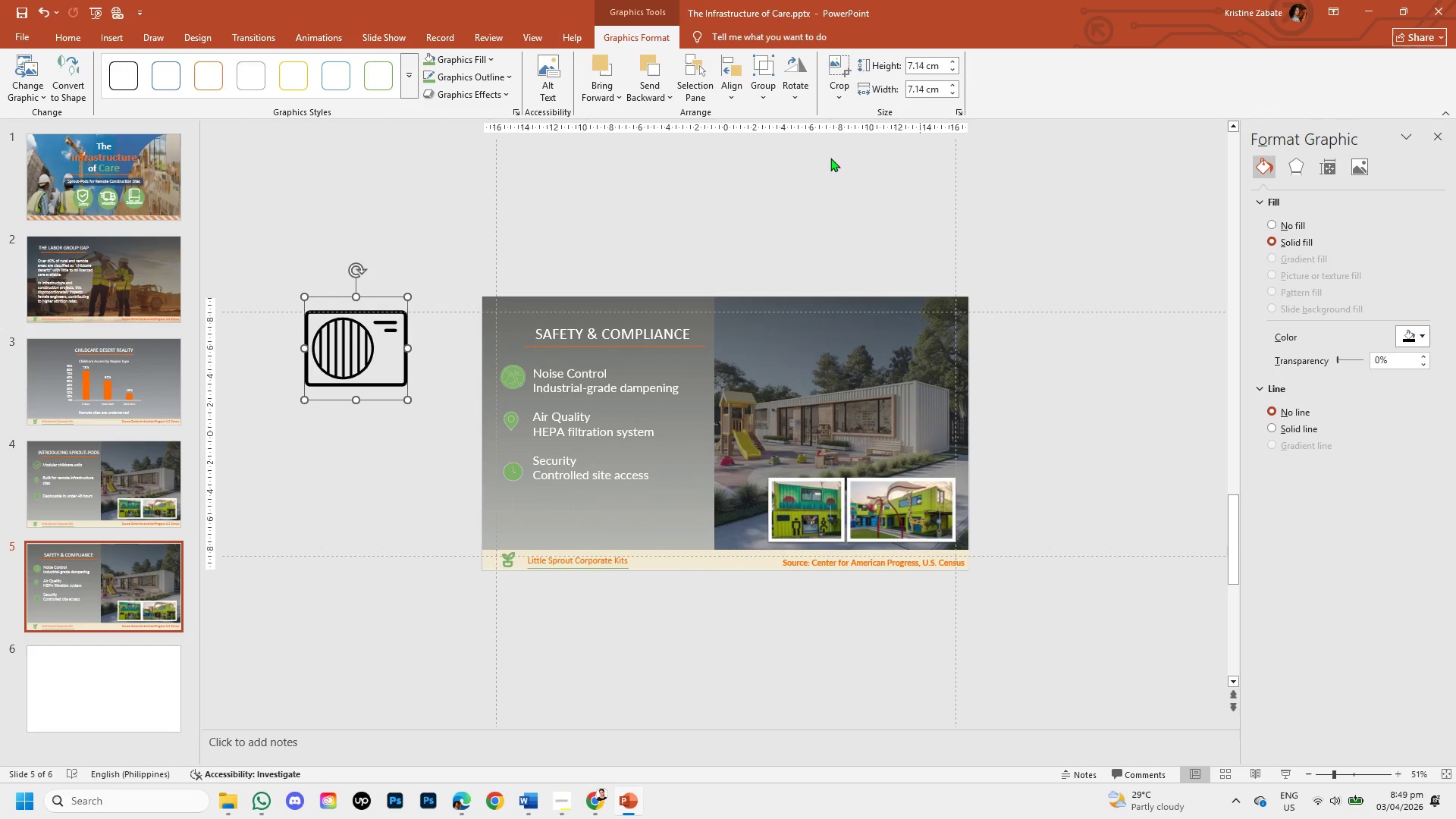 
left_click([463, 61])
 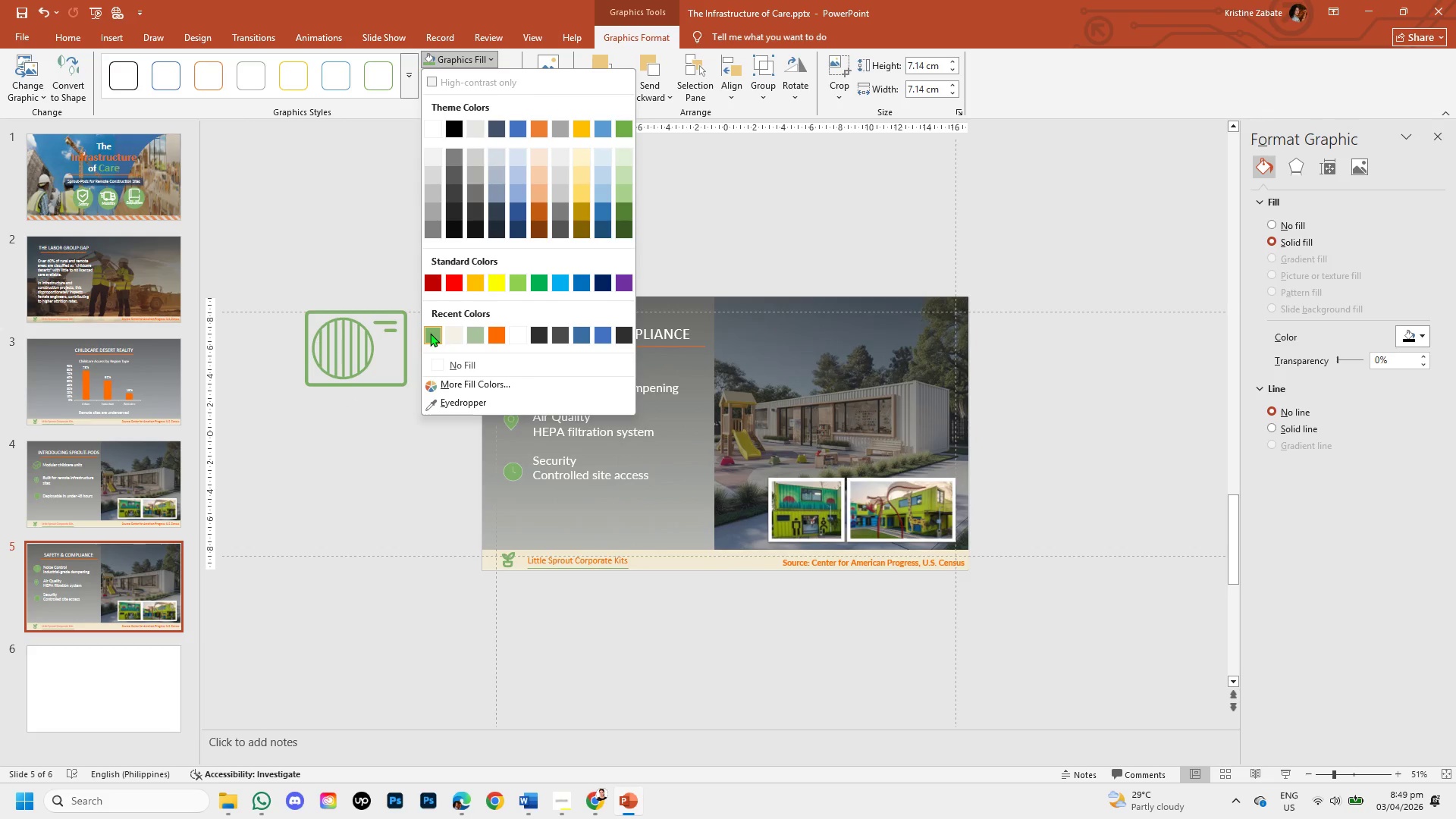 
left_click([430, 333])
 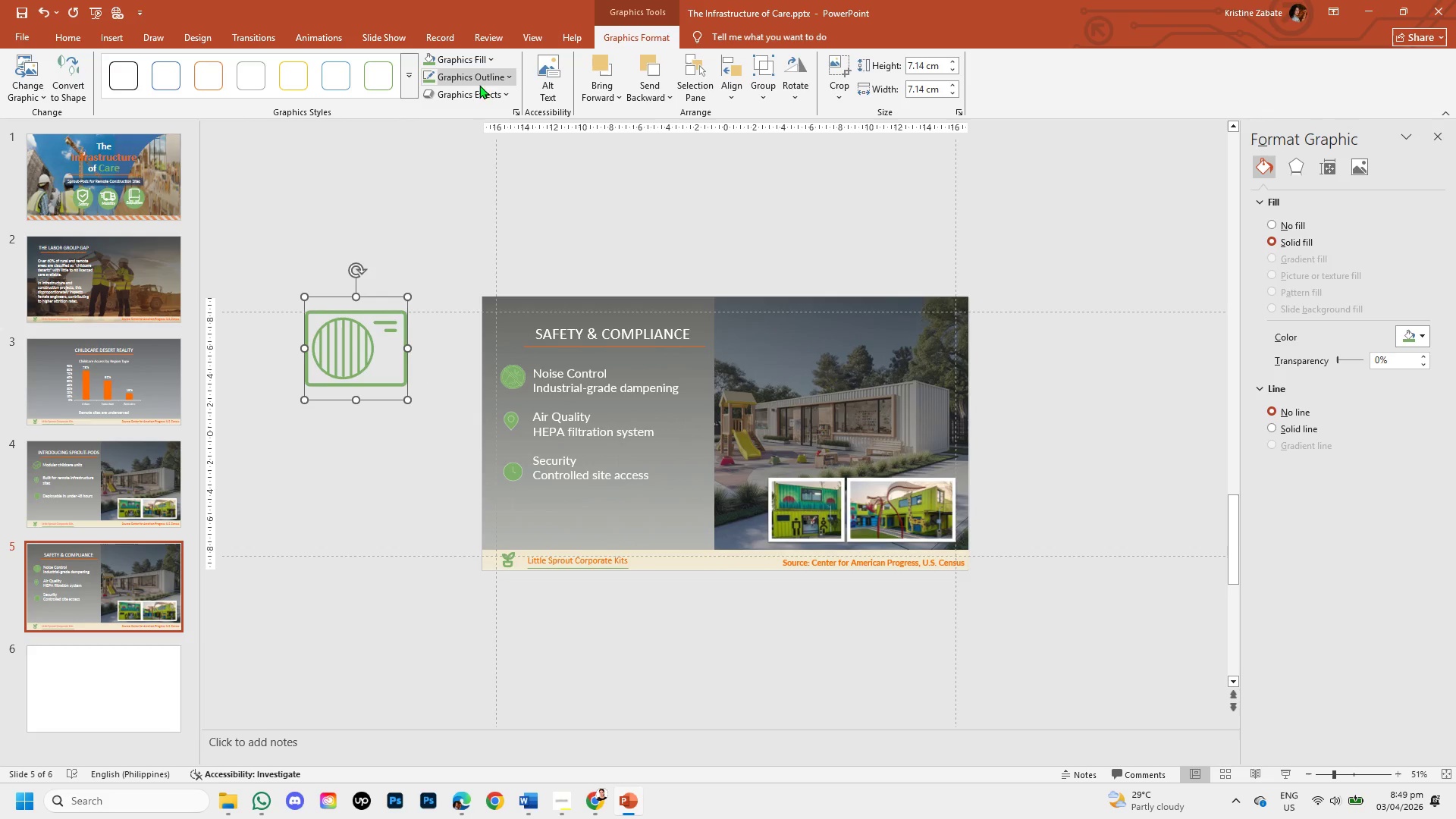 
left_click([480, 78])
 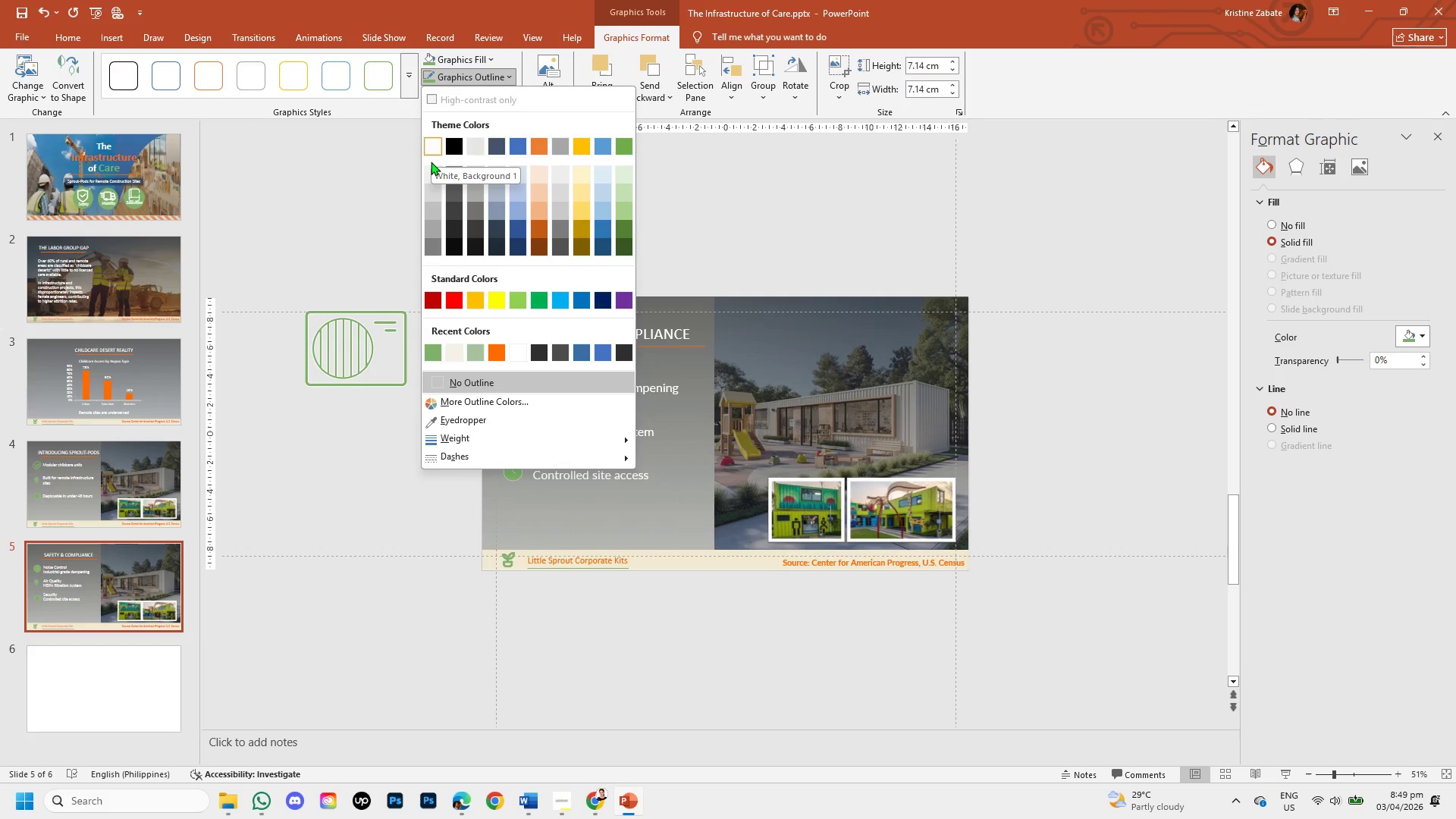 
left_click([313, 499])
 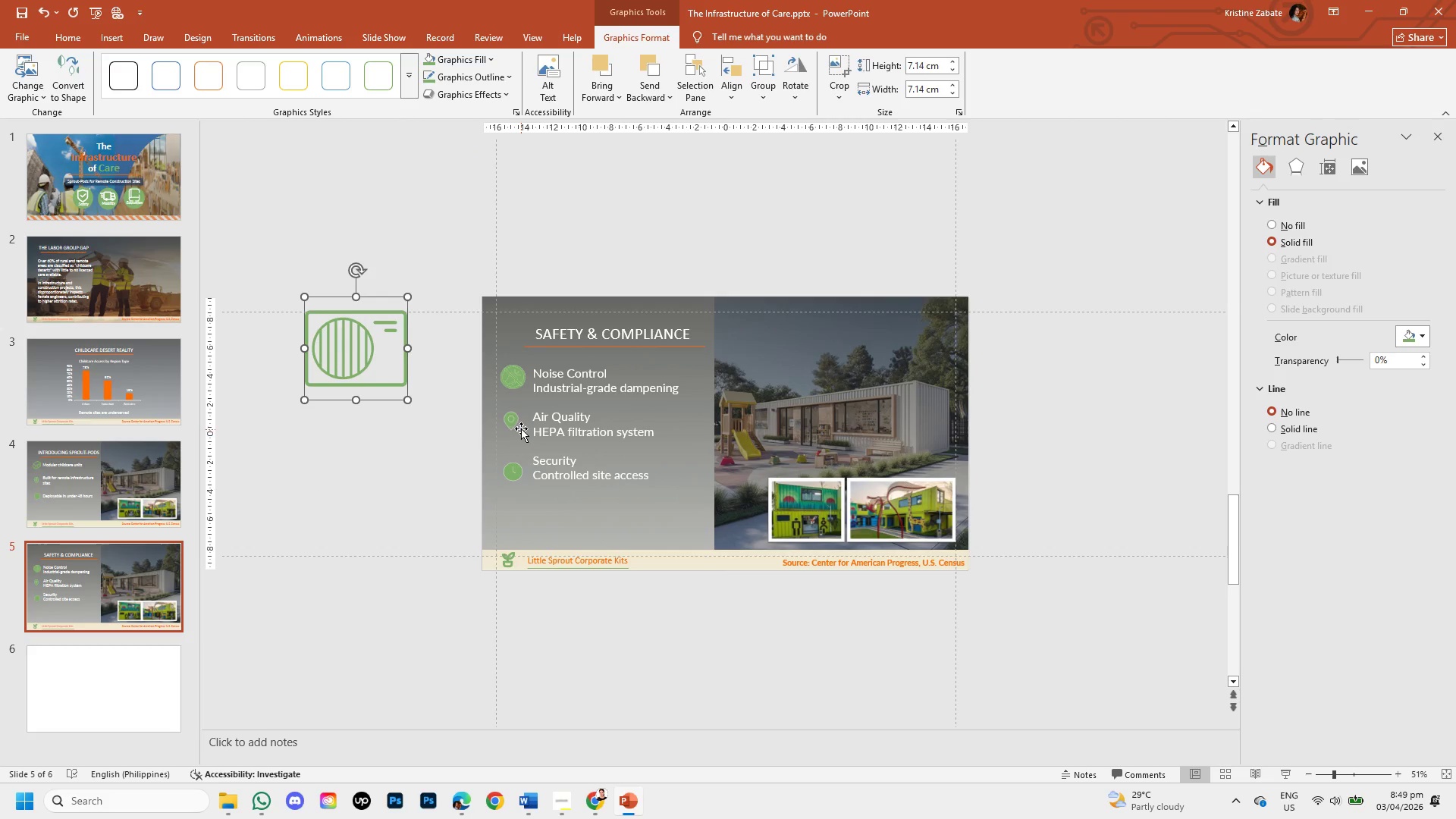 
left_click([512, 422])
 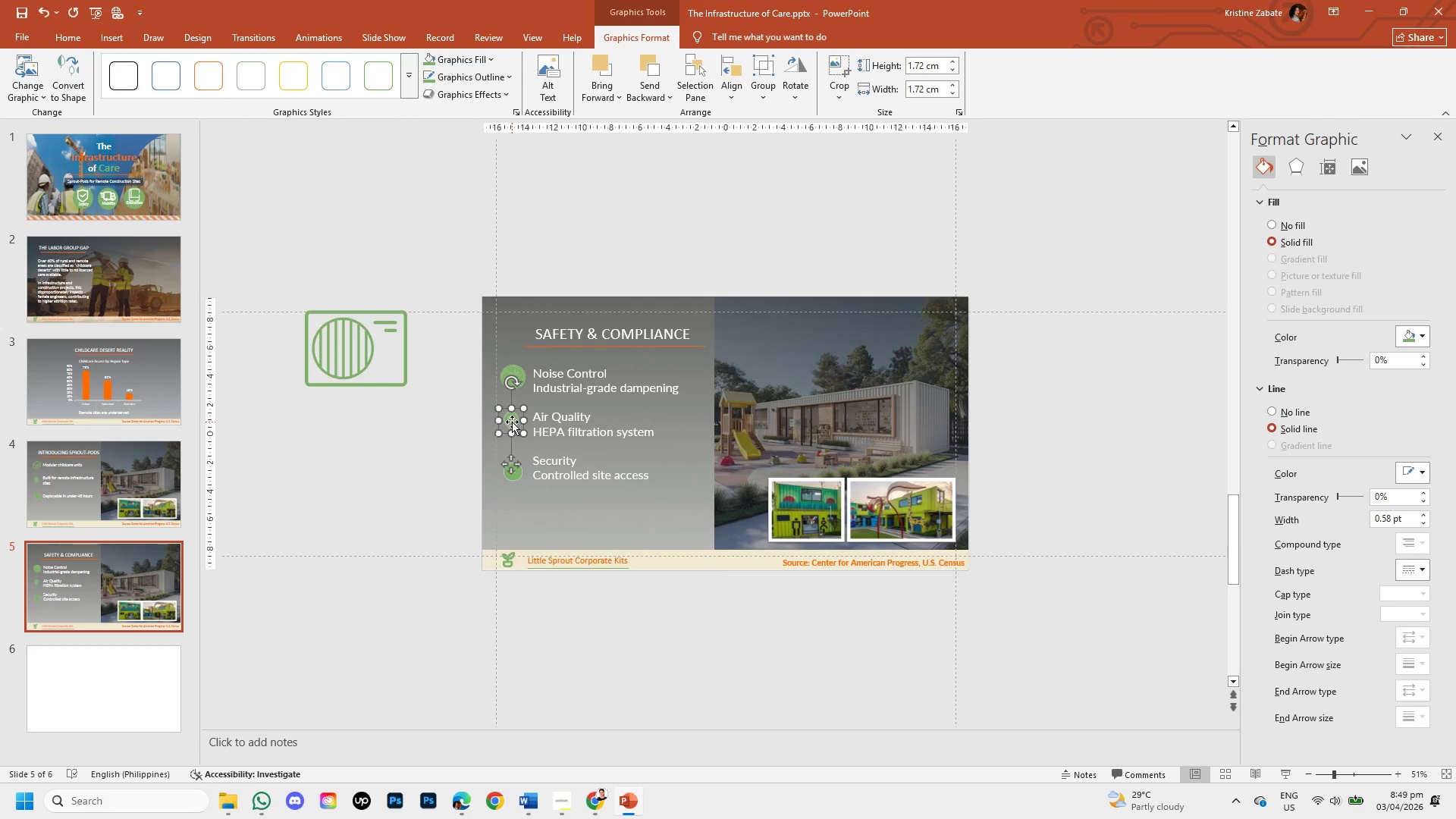 
key(Backspace)
 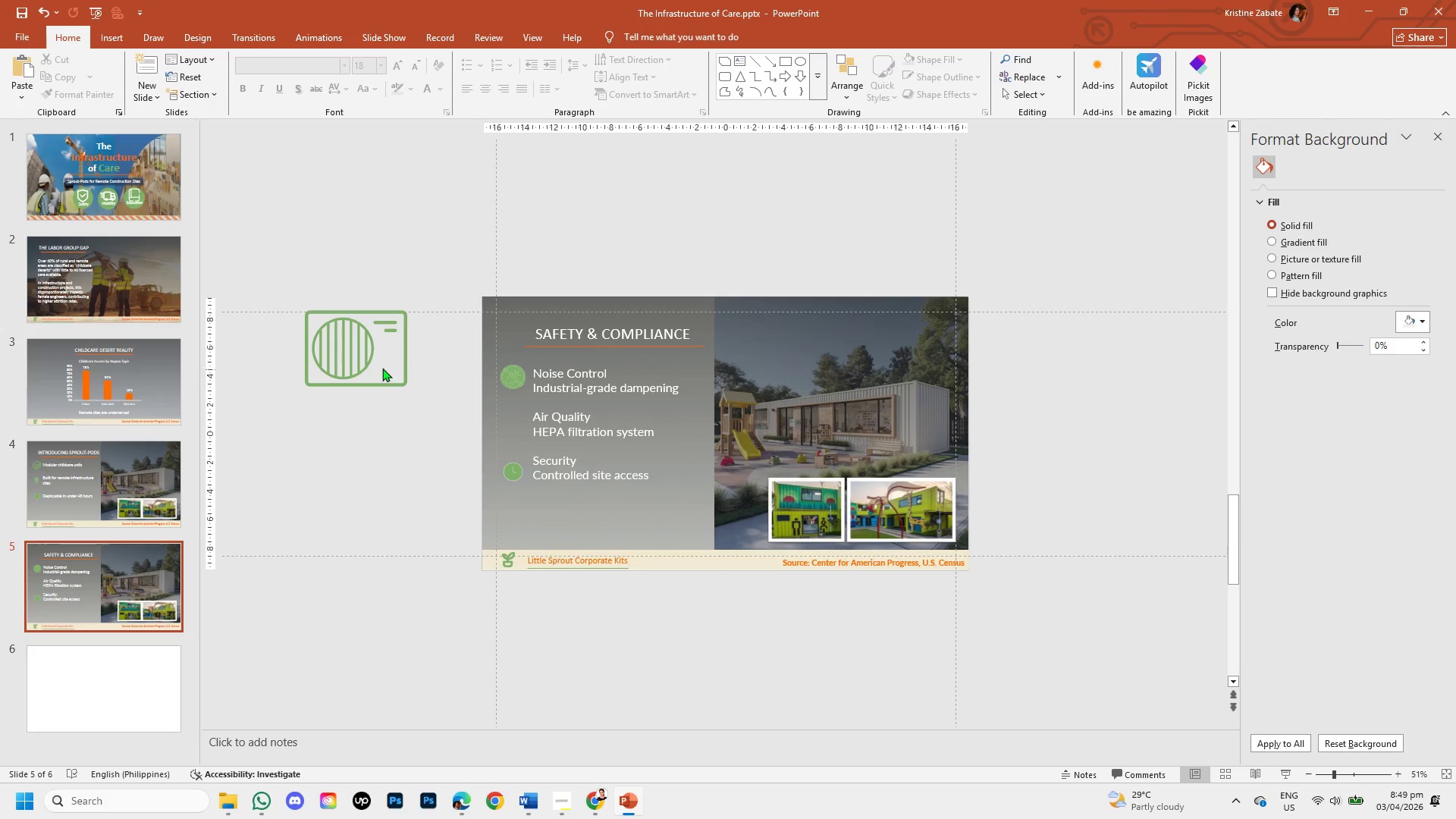 
double_click([380, 364])
 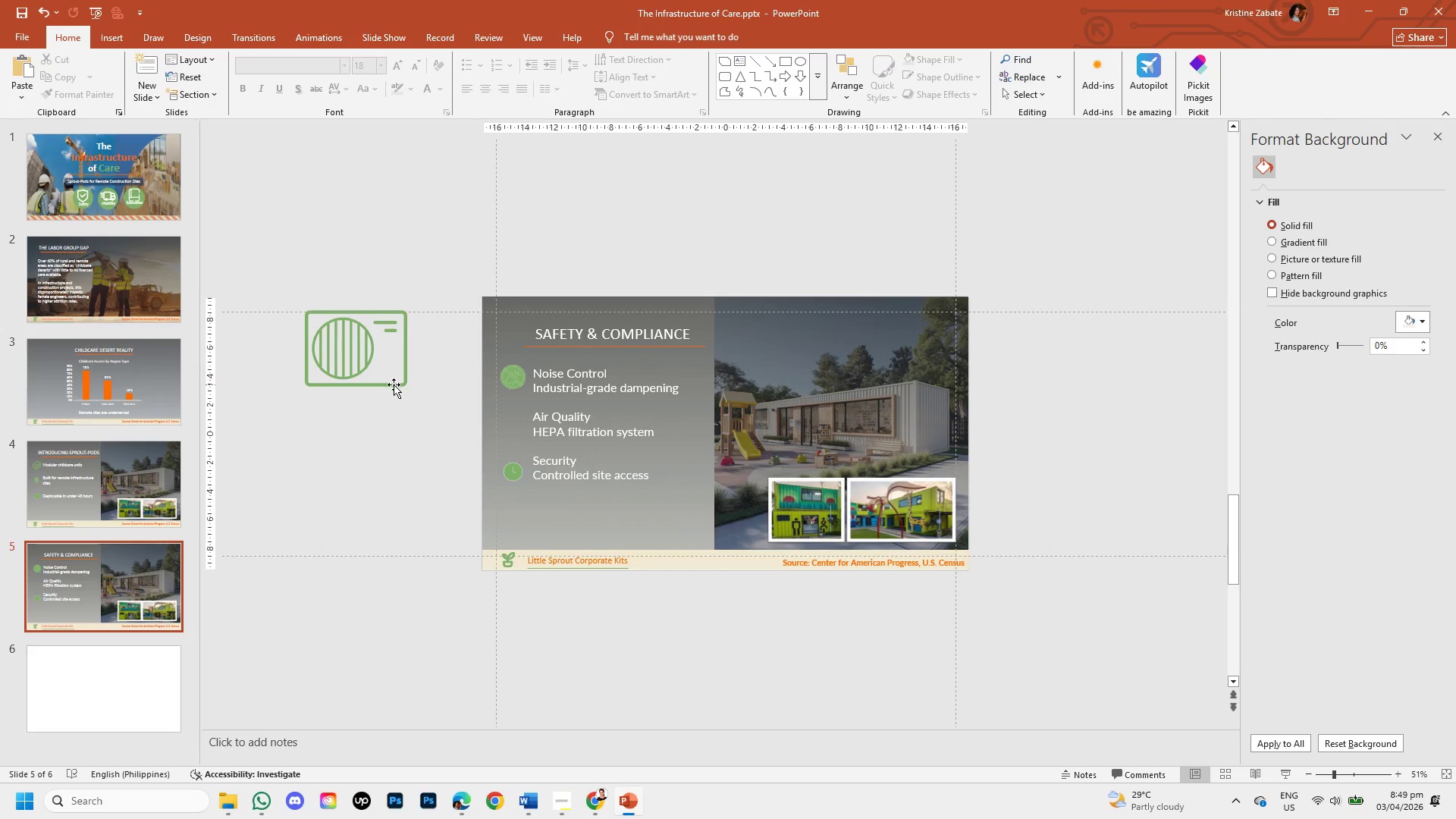 
double_click([394, 384])
 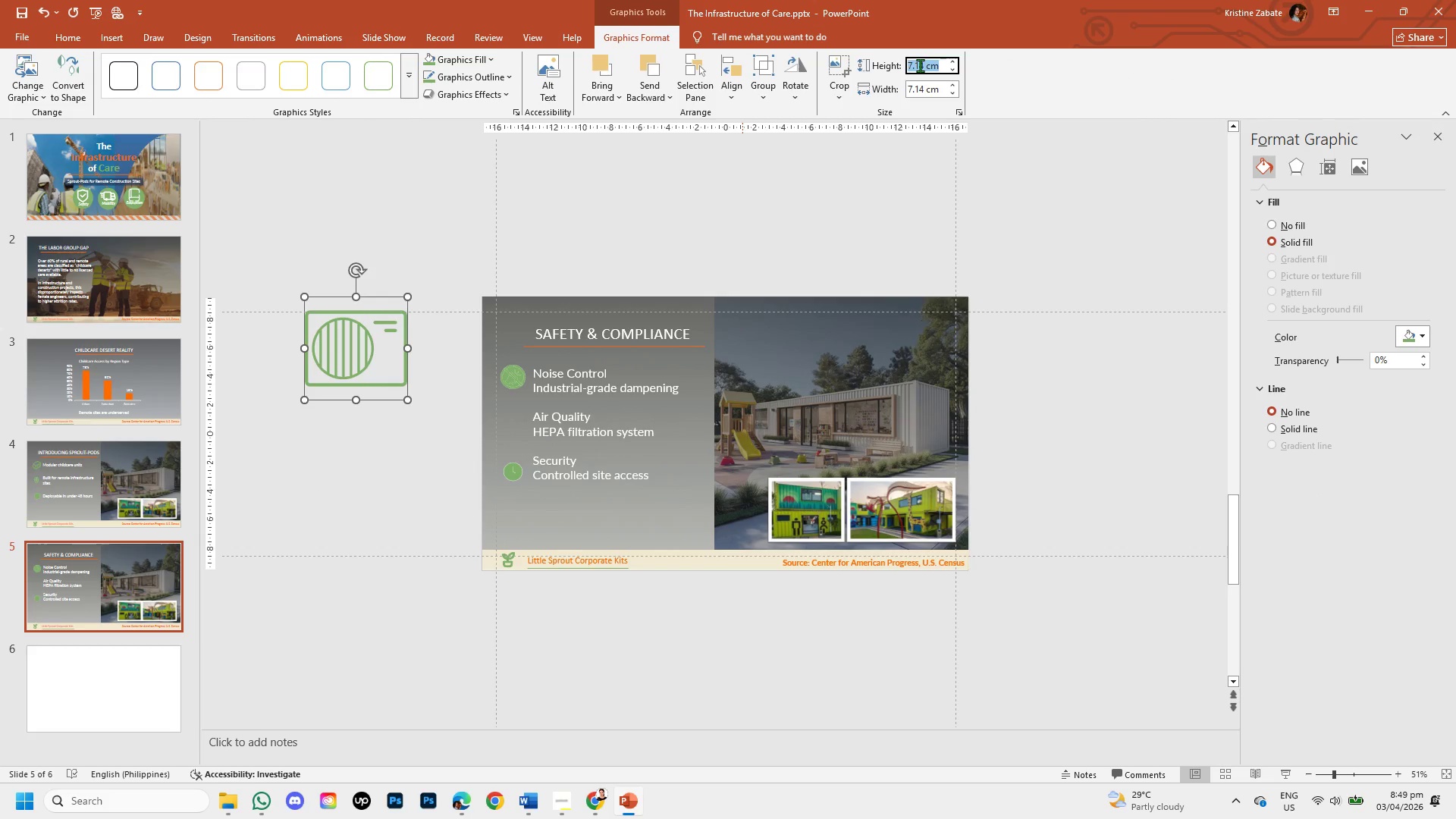 
left_click([923, 65])
 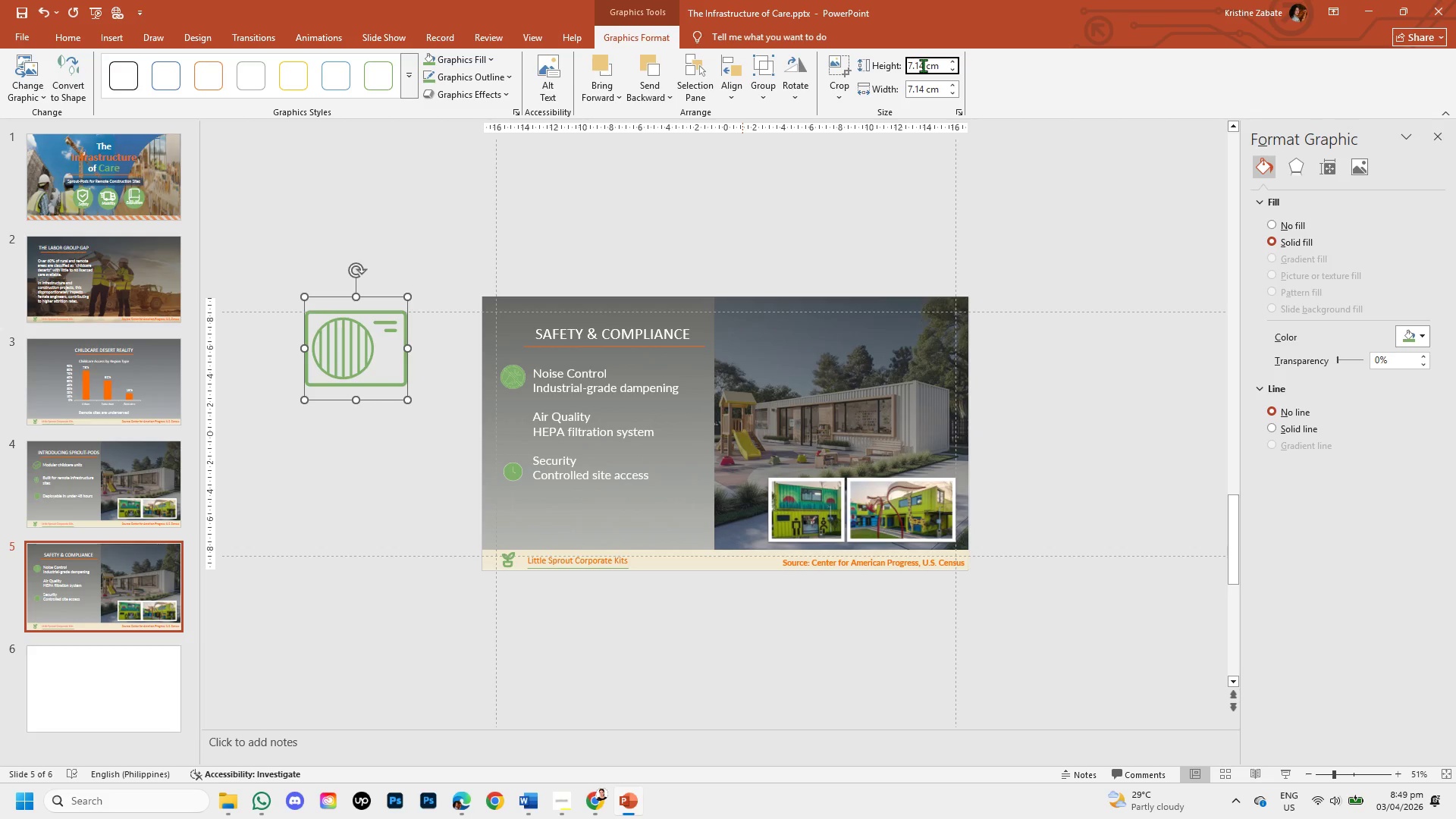 
key(Backspace)
 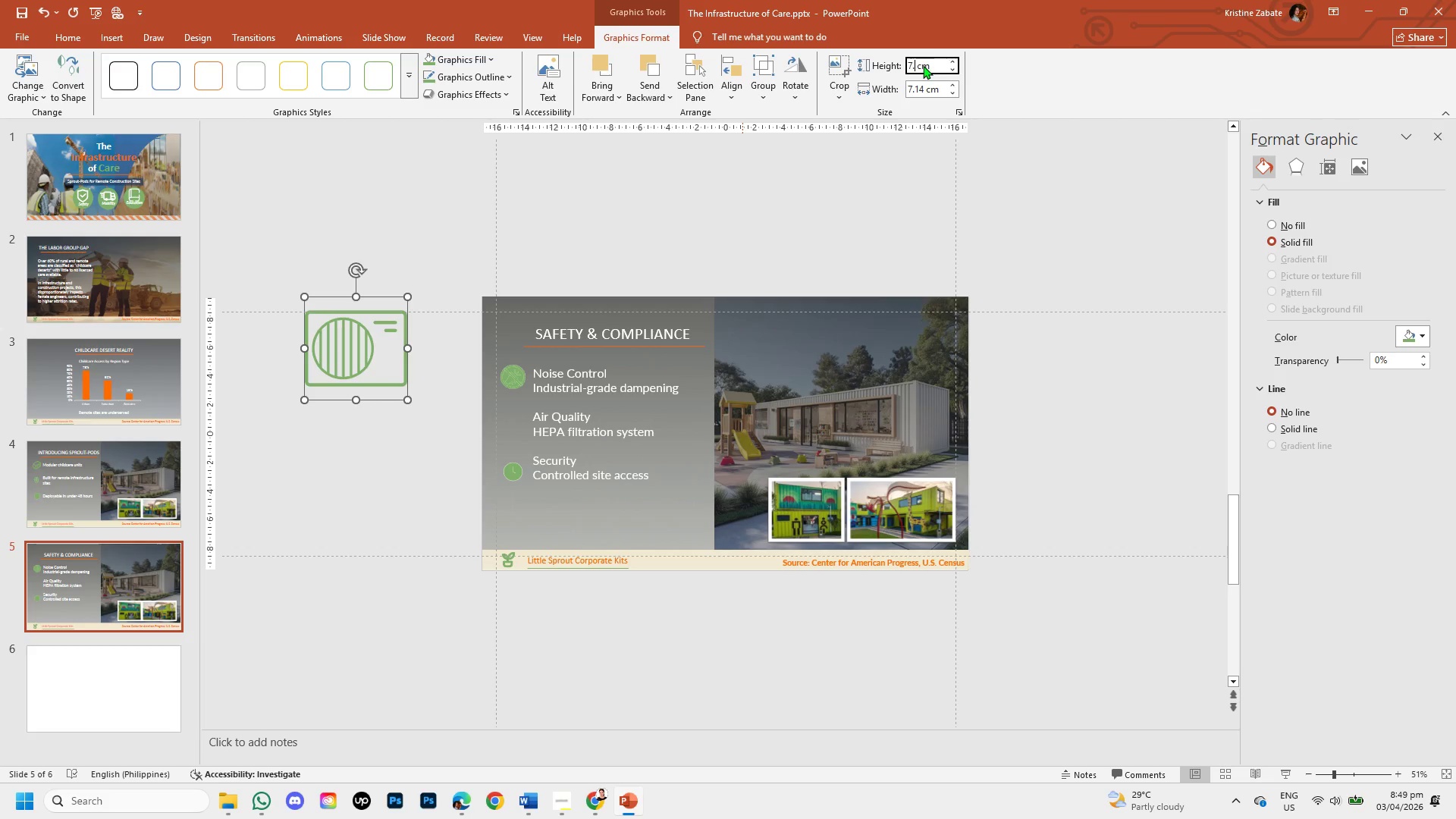 
key(Backspace)
 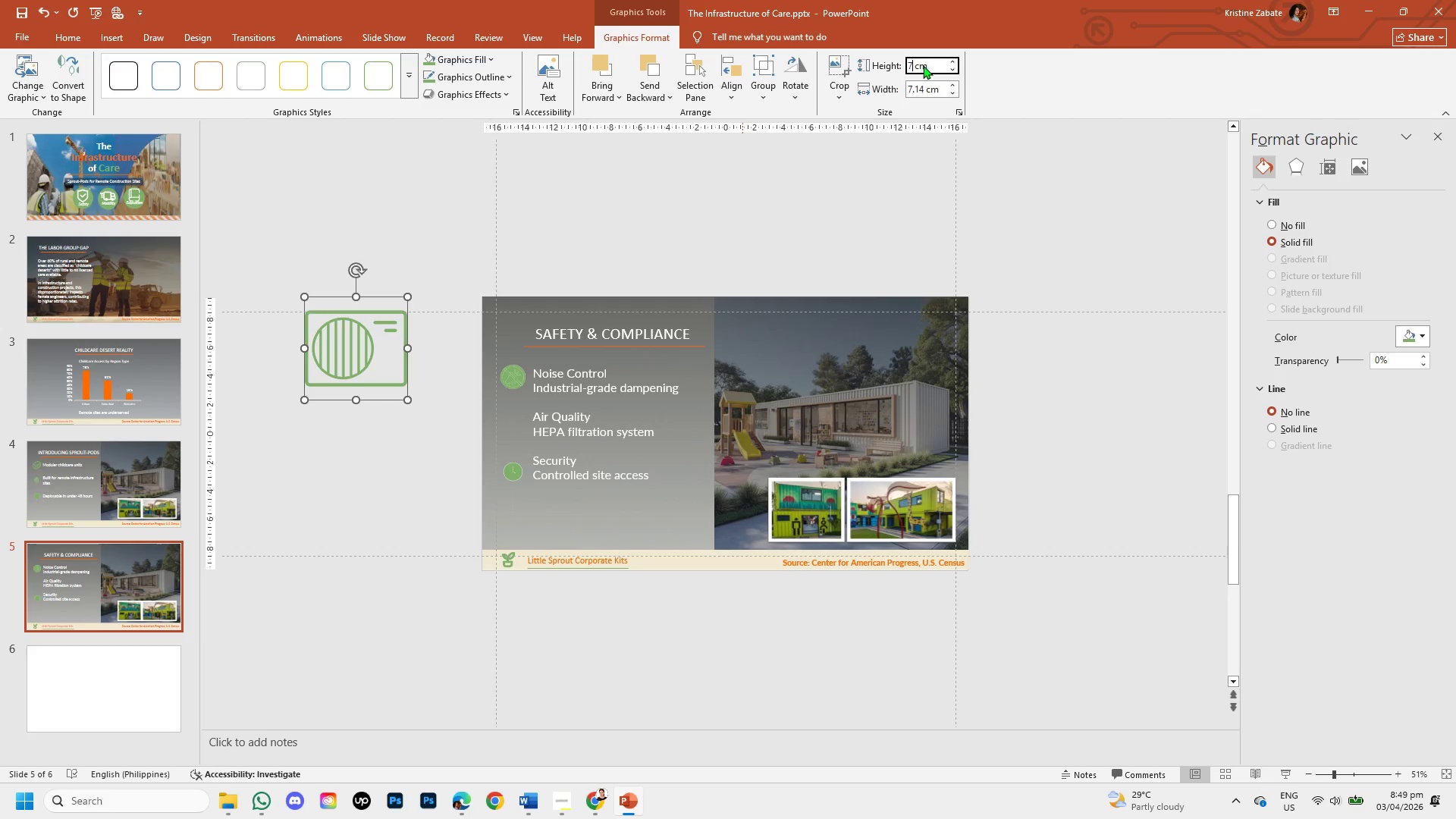 
key(Backspace)
 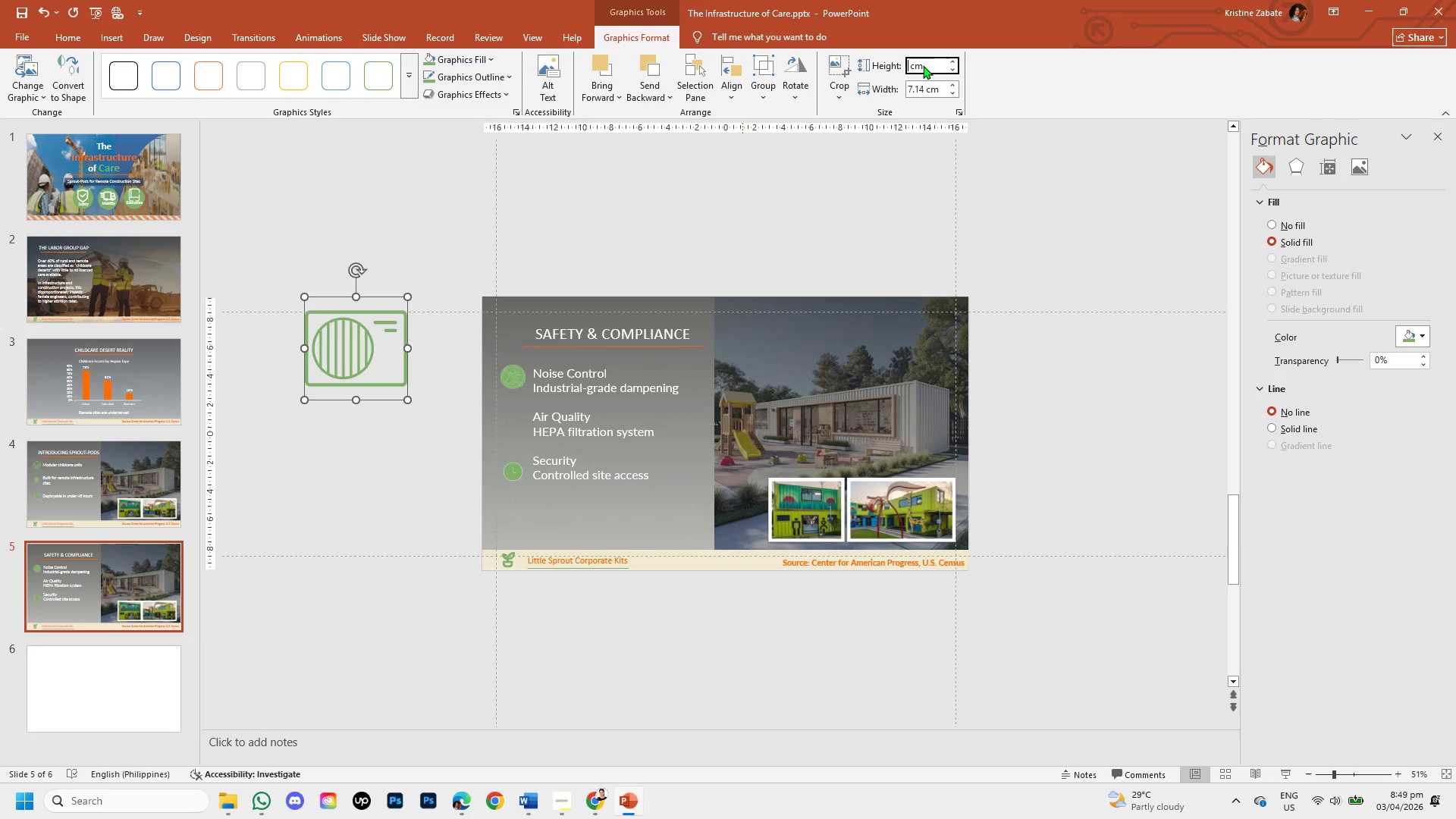 
key(Backspace)
 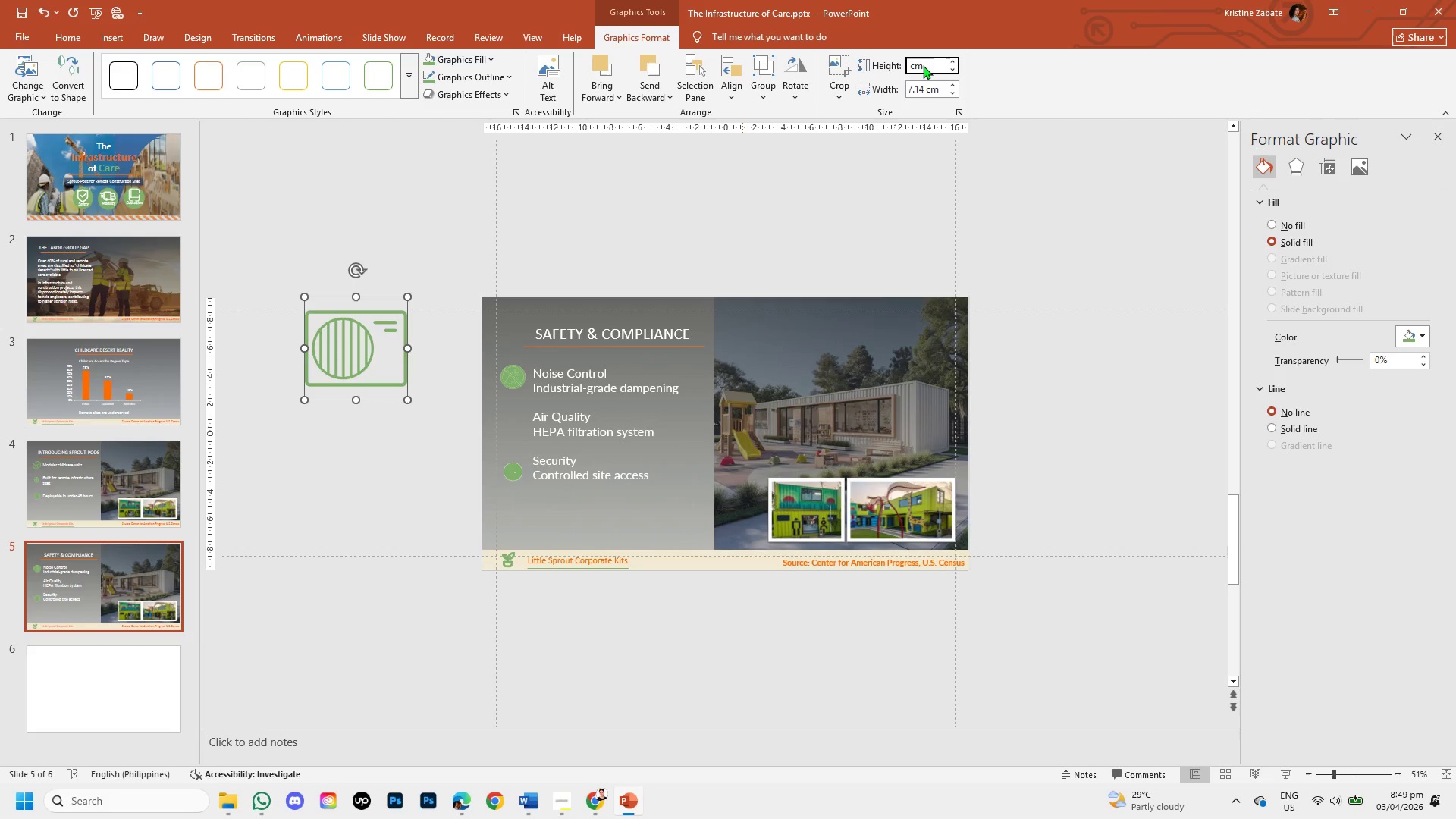 
key(Numpad1)
 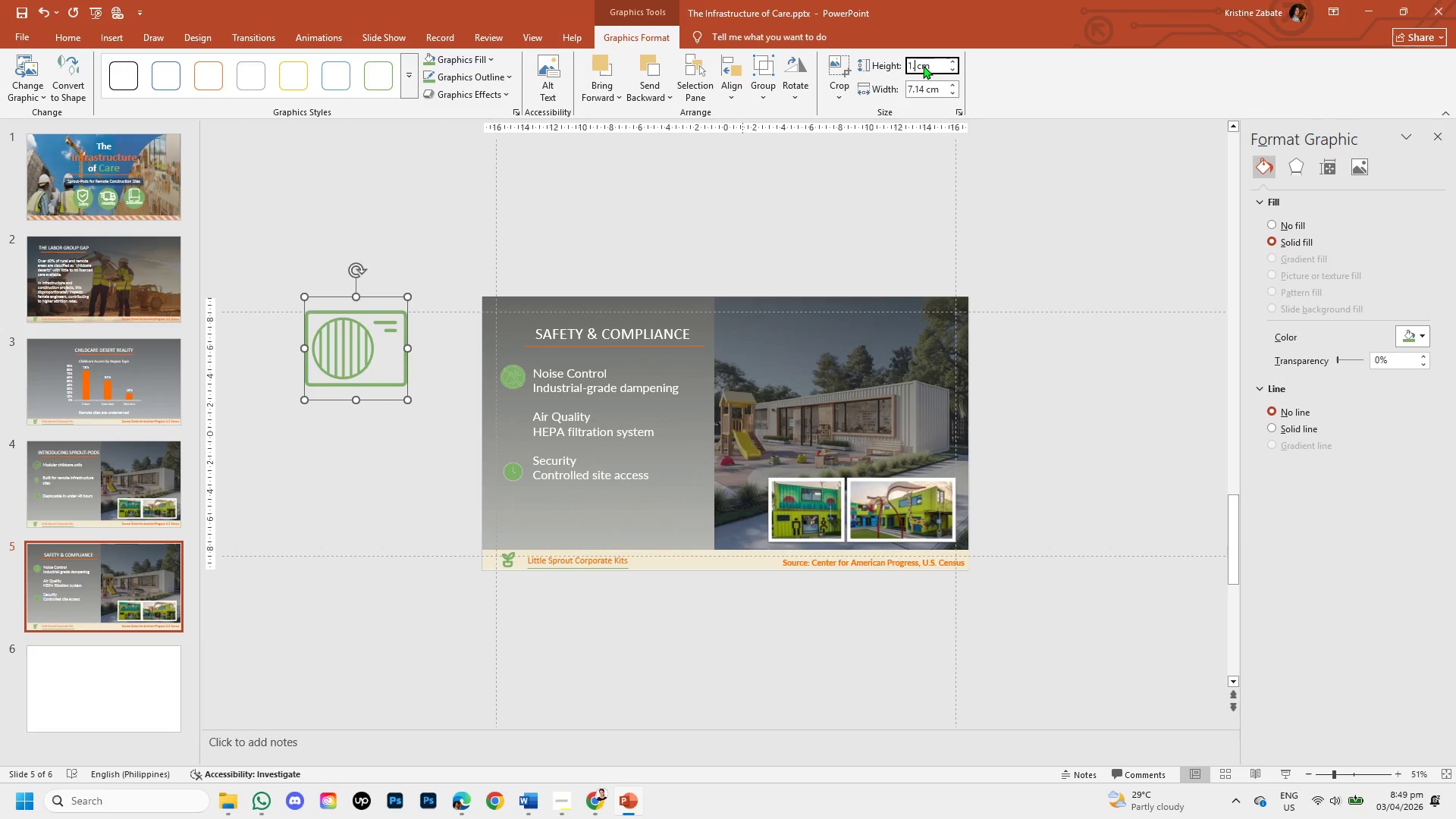 
key(NumpadDecimal)
 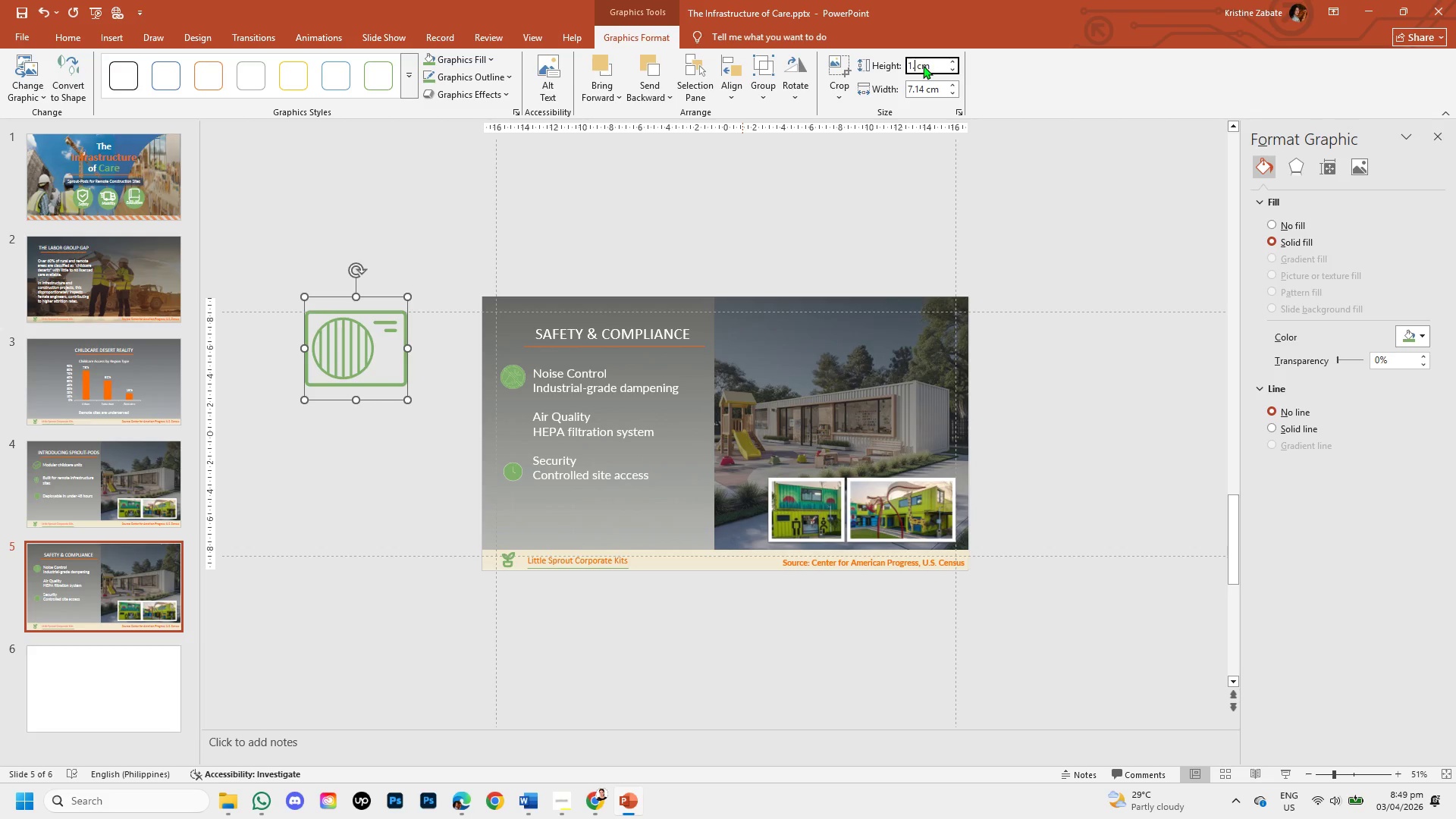 
key(Numpad3)
 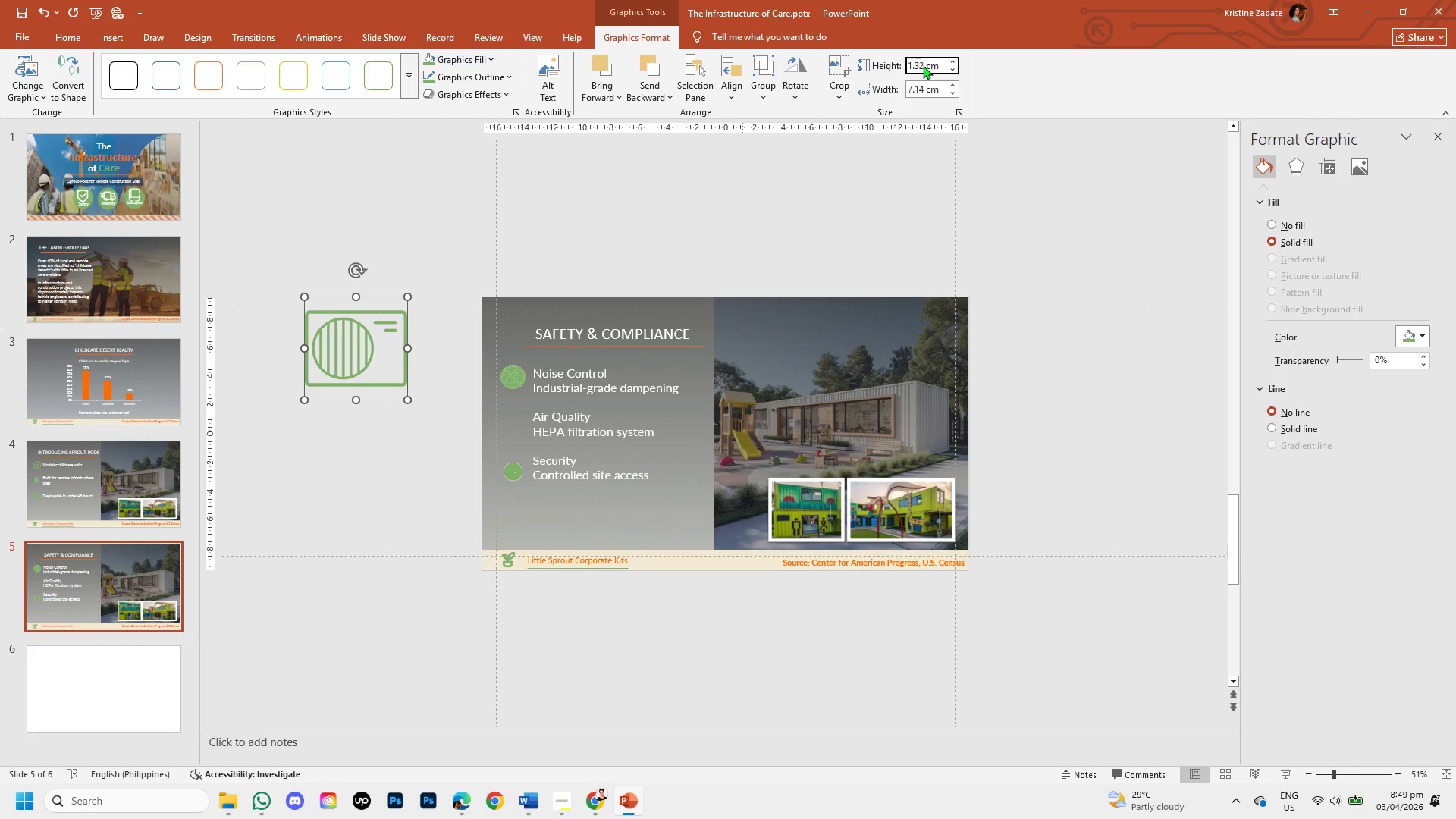 
key(Numpad2)
 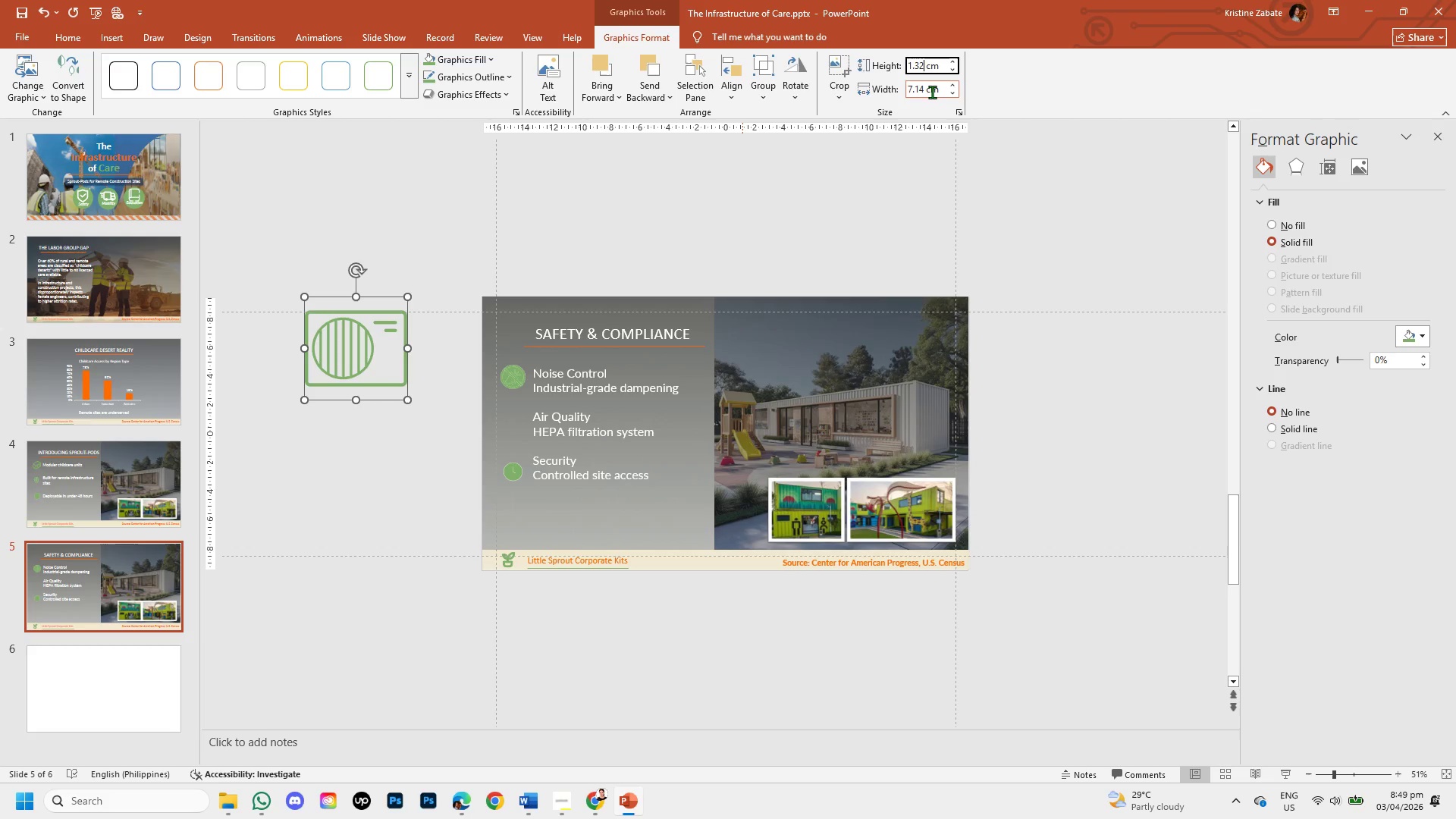 
left_click([932, 92])
 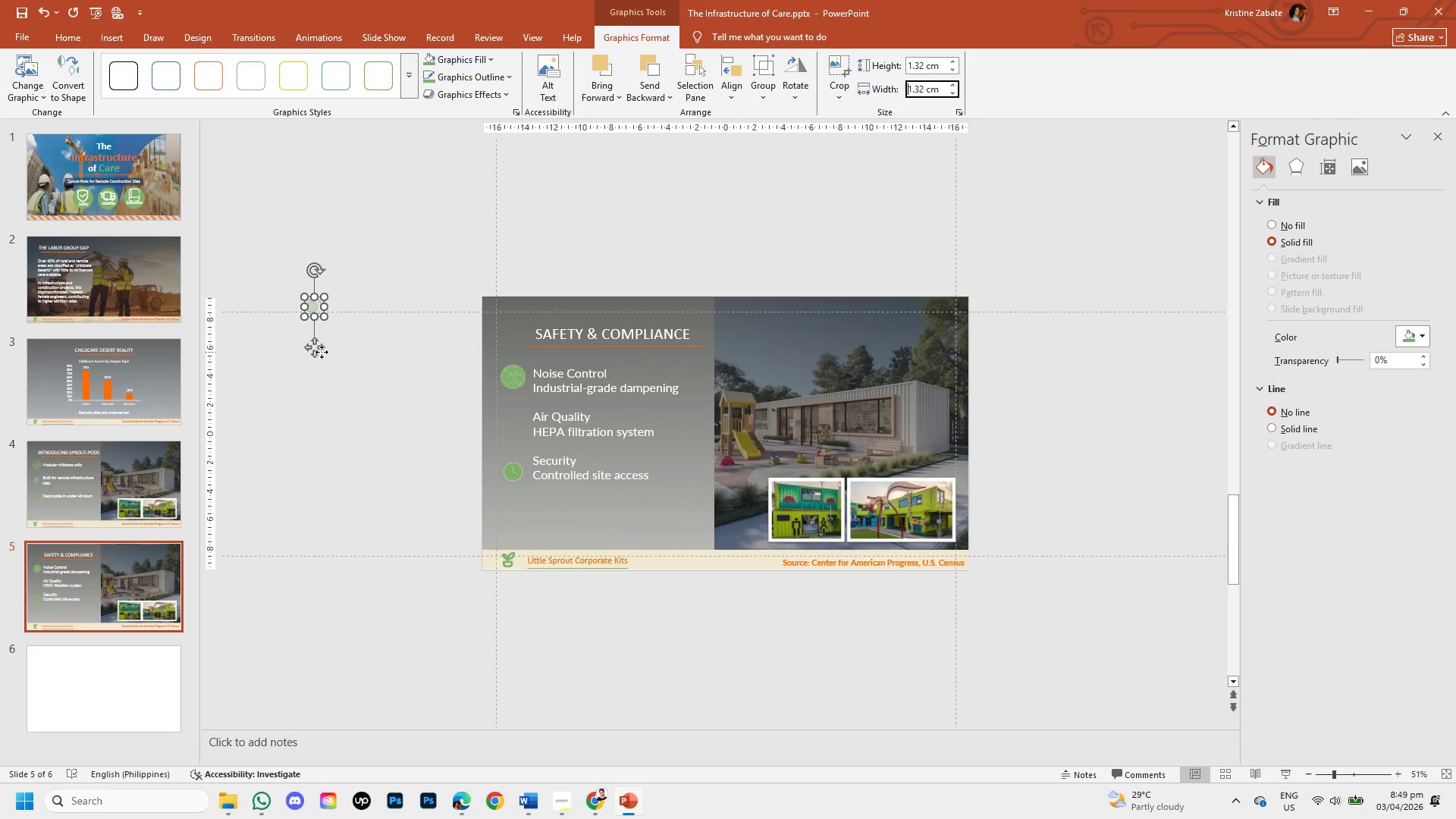 
left_click_drag(start_coordinate=[314, 347], to_coordinate=[515, 461])
 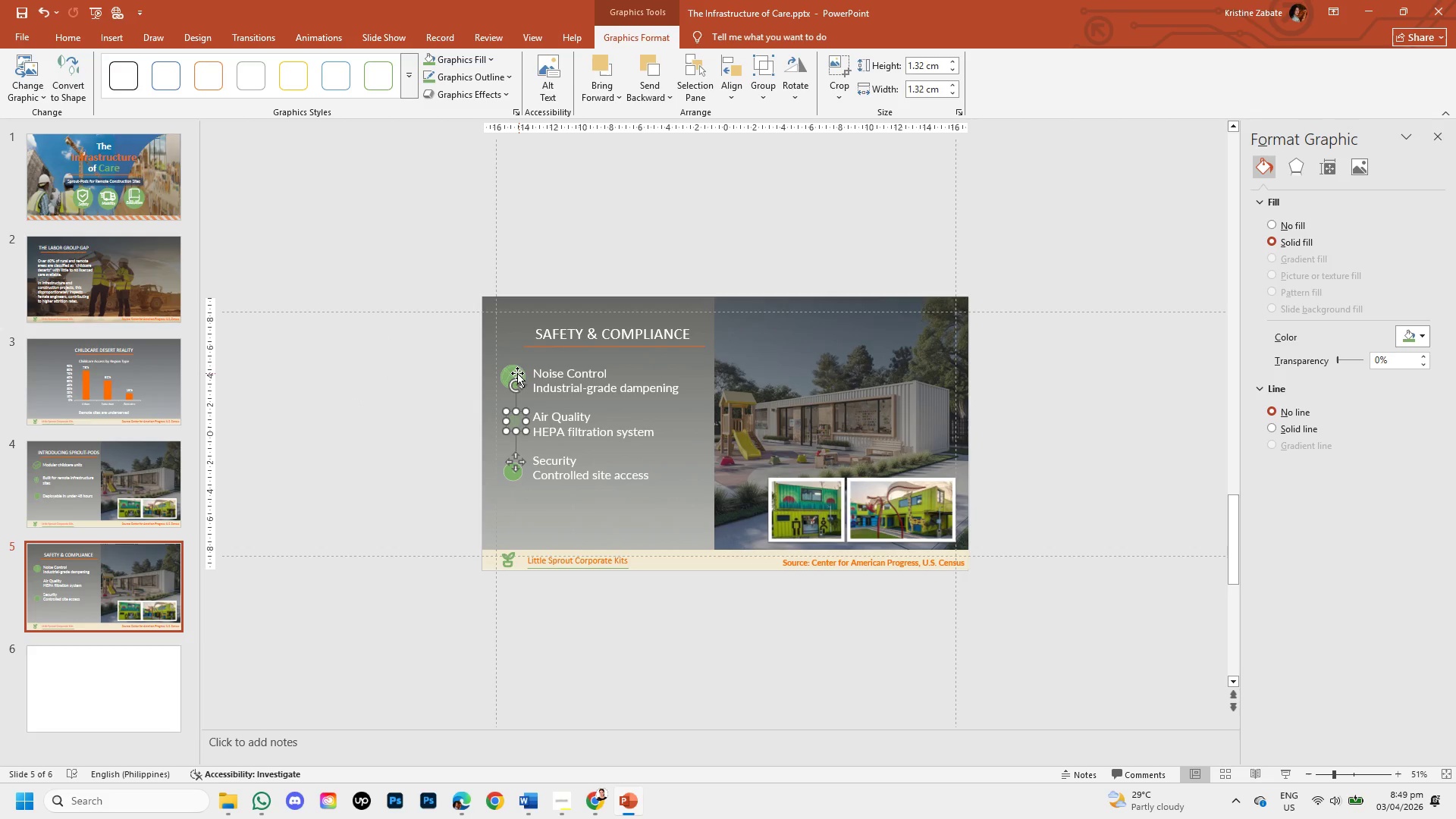 
left_click([517, 373])
 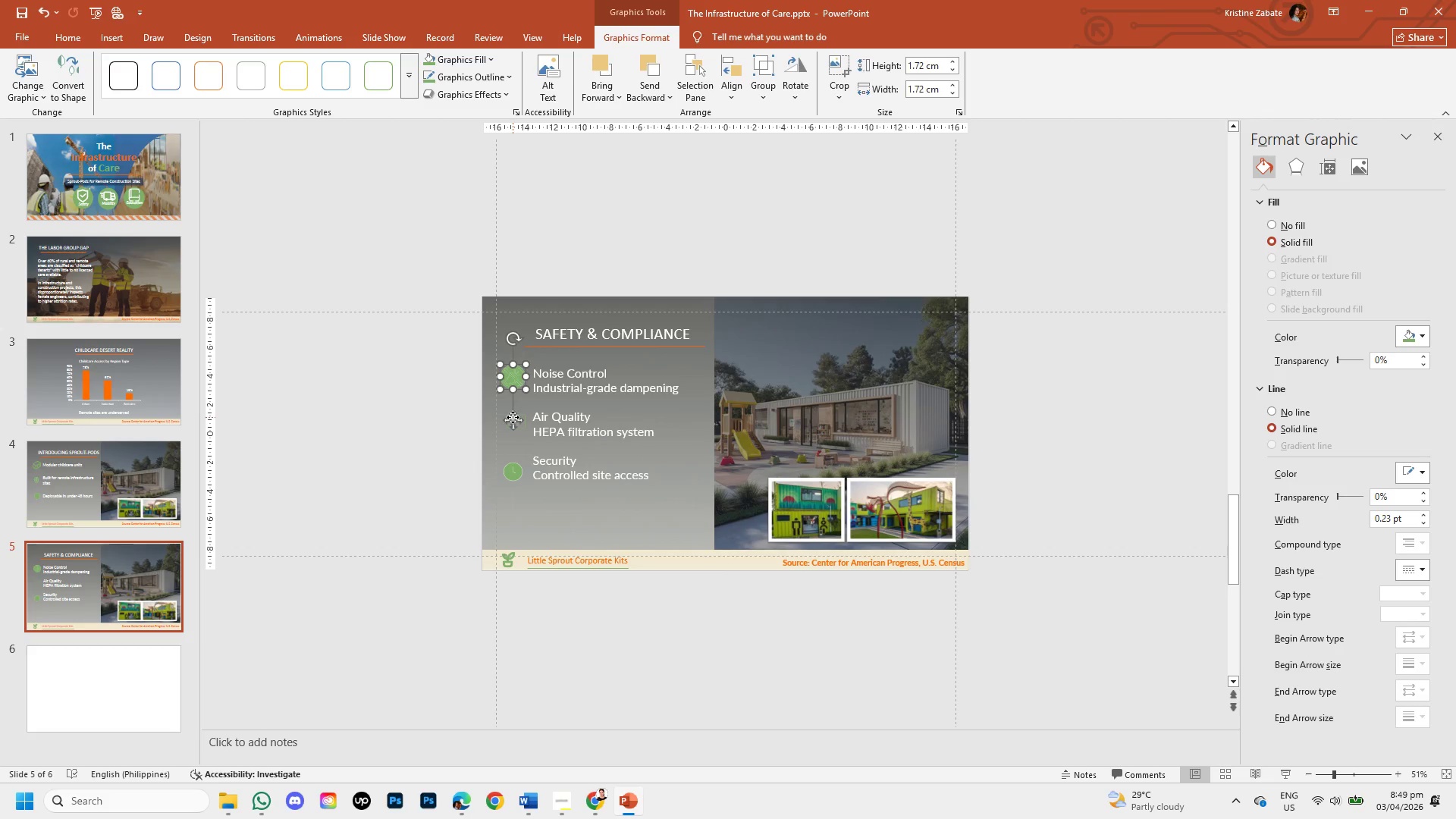 
left_click([514, 425])